 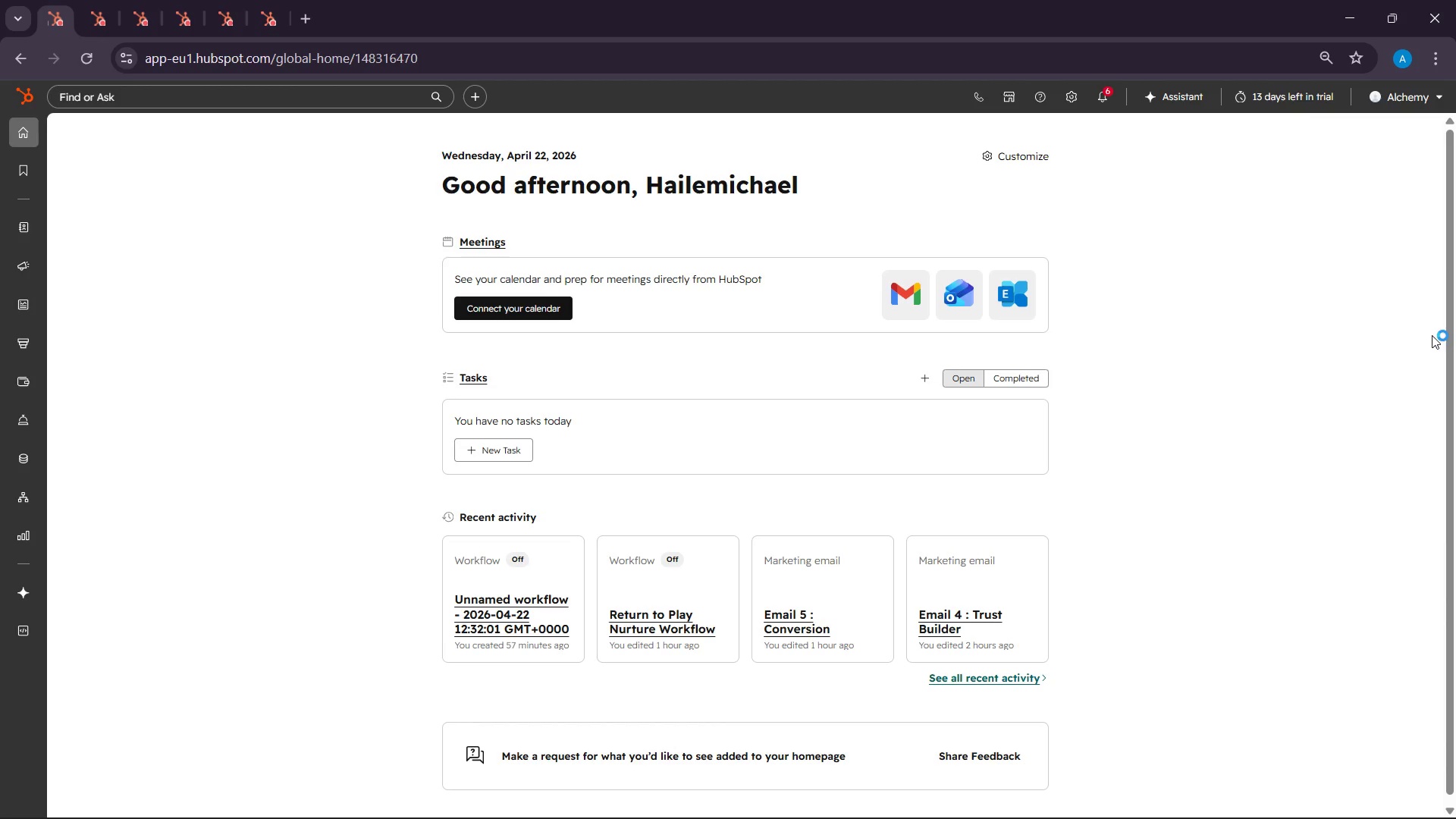 
left_click([1103, 799])
 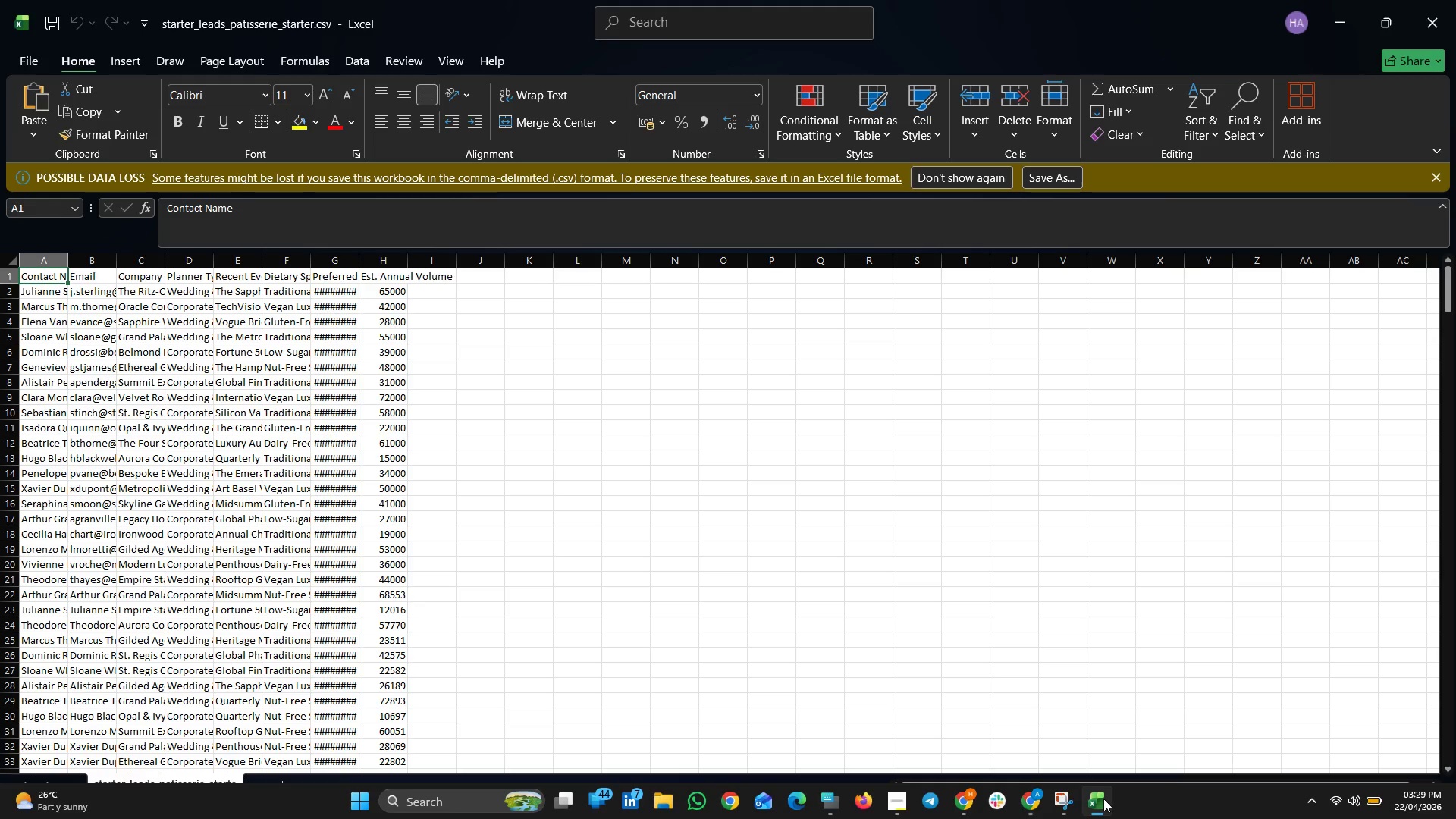 
mouse_move([614, 610])
 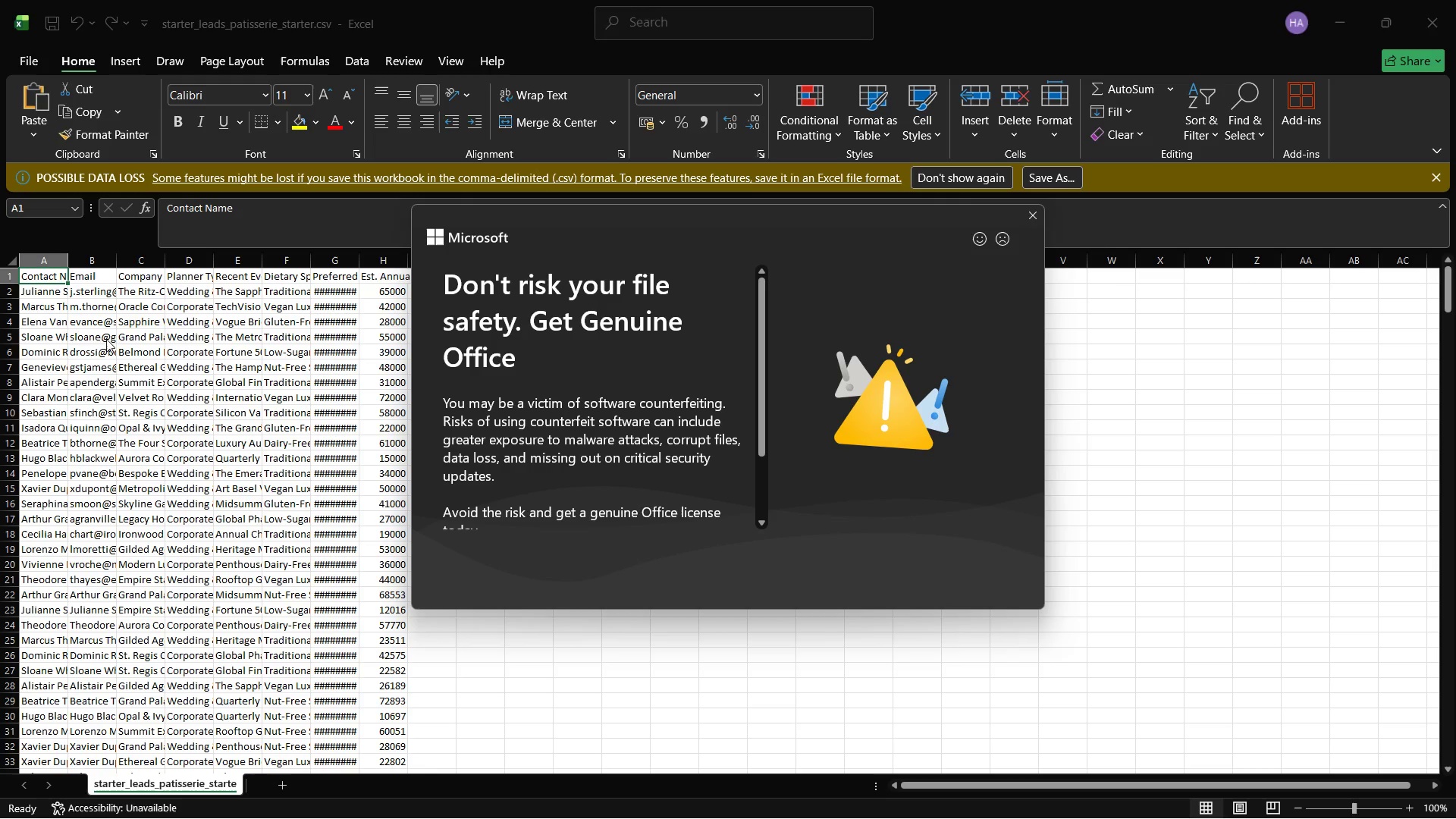 
left_click([1035, 210])
 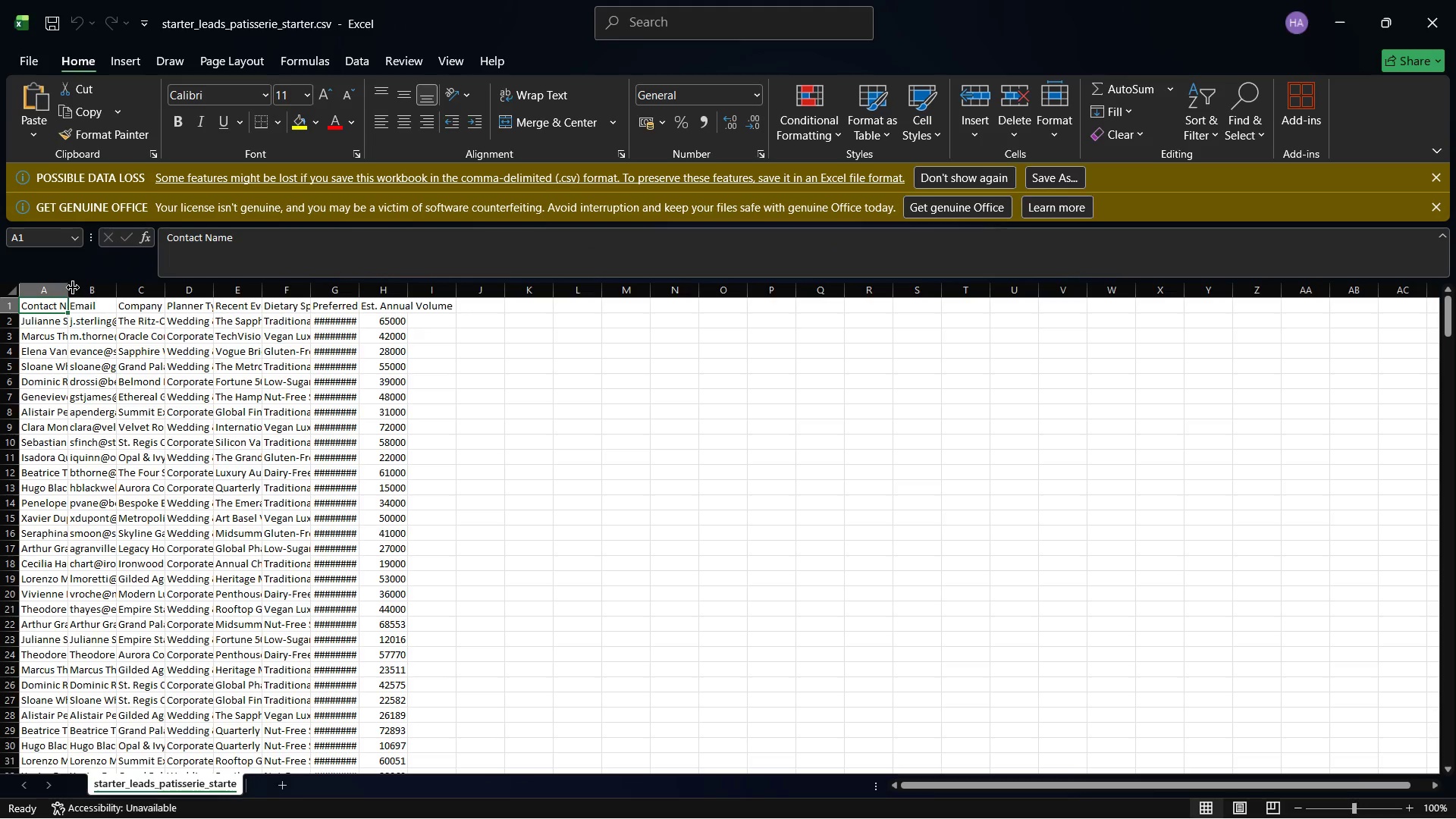 
left_click_drag(start_coordinate=[68, 285], to_coordinate=[156, 272])
 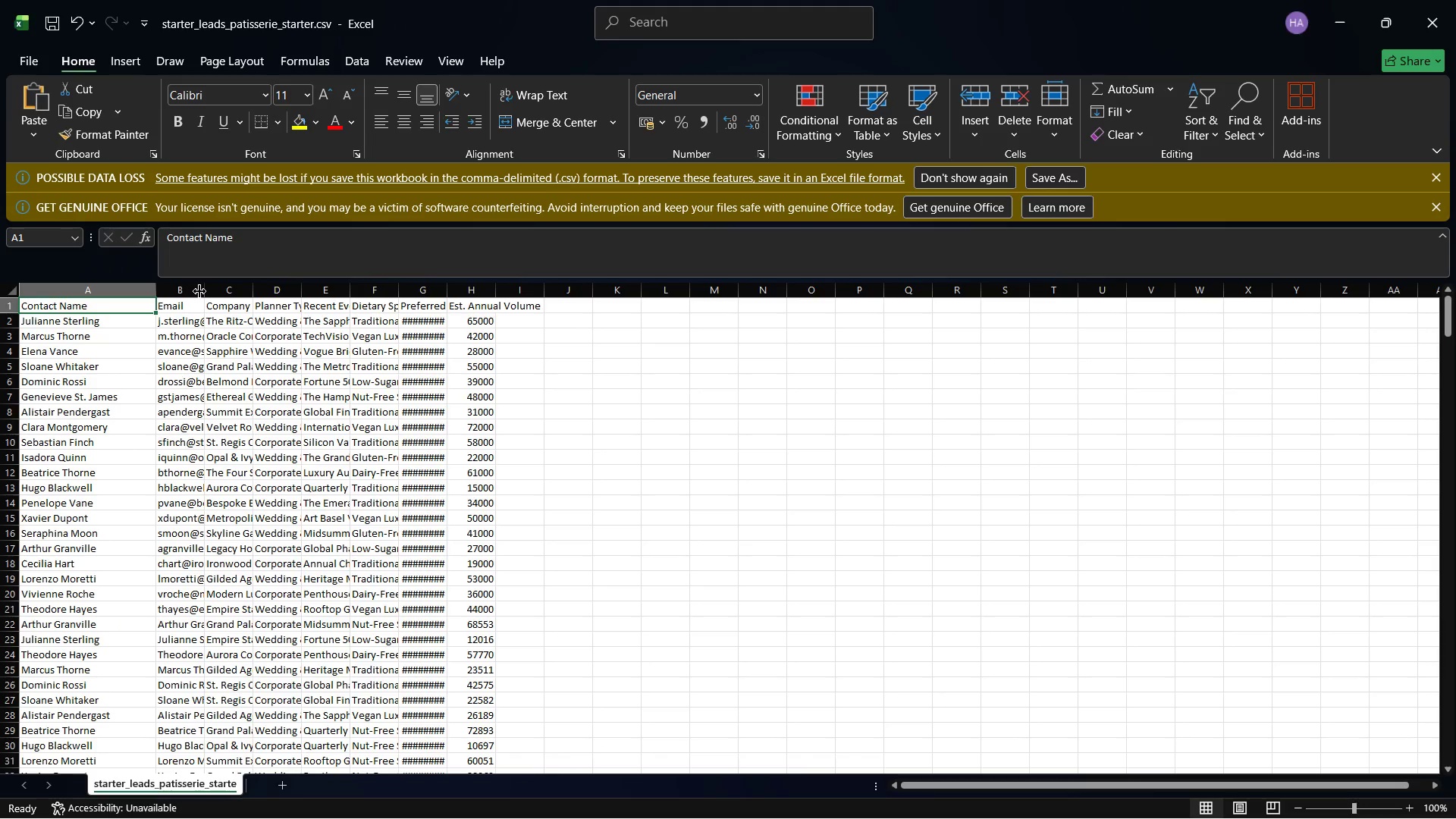 
left_click_drag(start_coordinate=[199, 291], to_coordinate=[281, 291])
 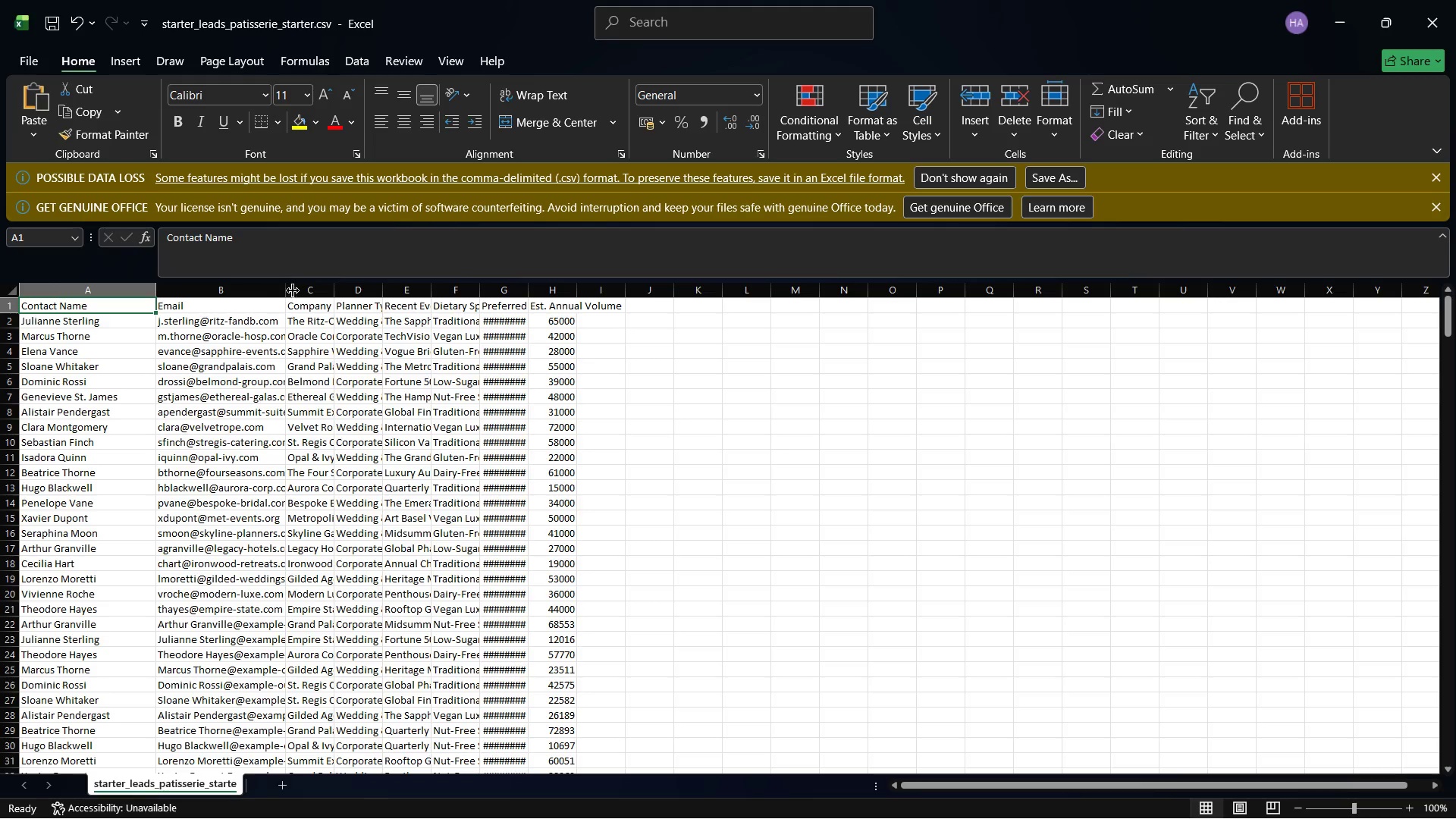 
left_click_drag(start_coordinate=[283, 285], to_coordinate=[336, 285])
 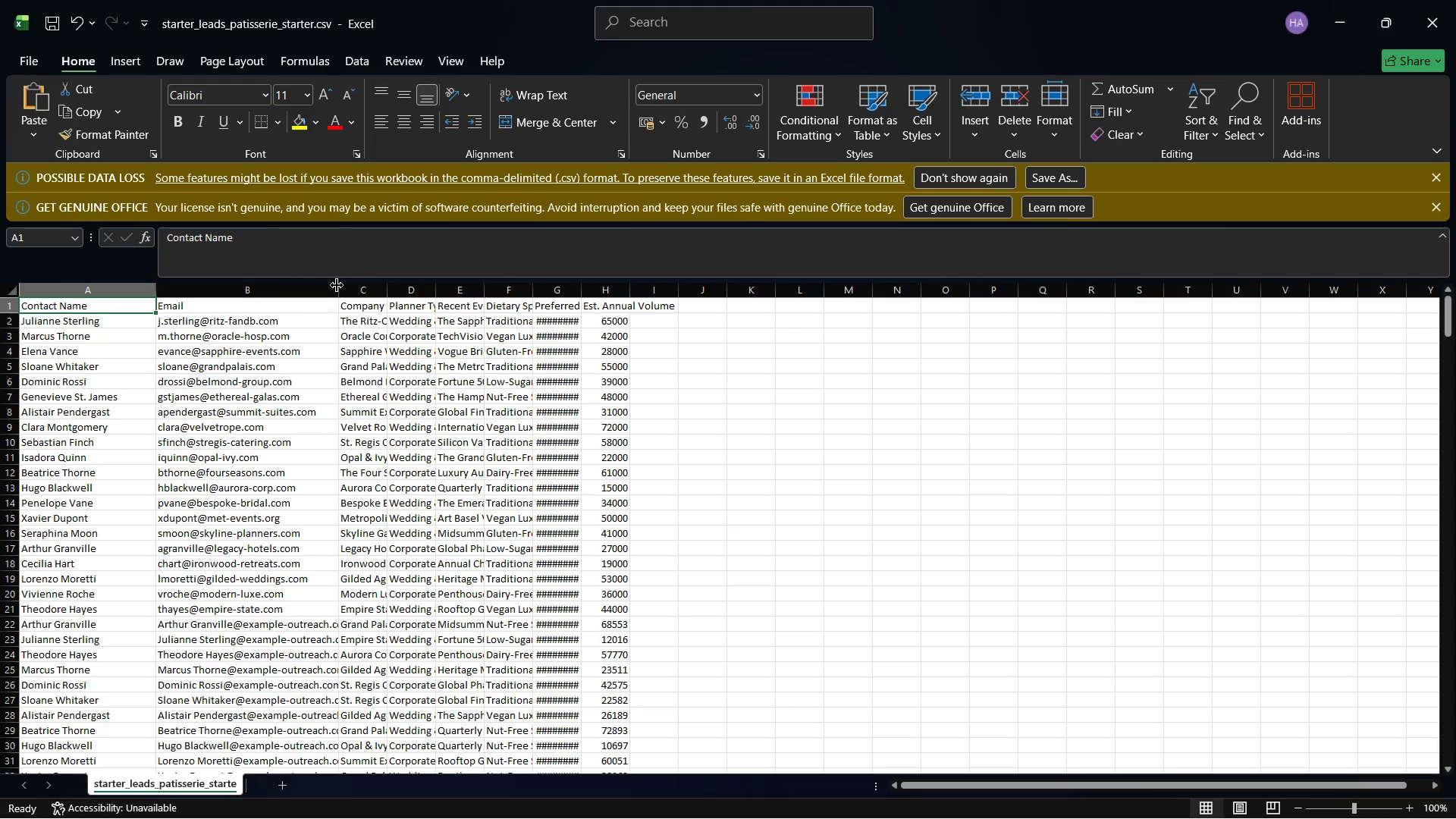 
left_click_drag(start_coordinate=[337, 285], to_coordinate=[399, 287])
 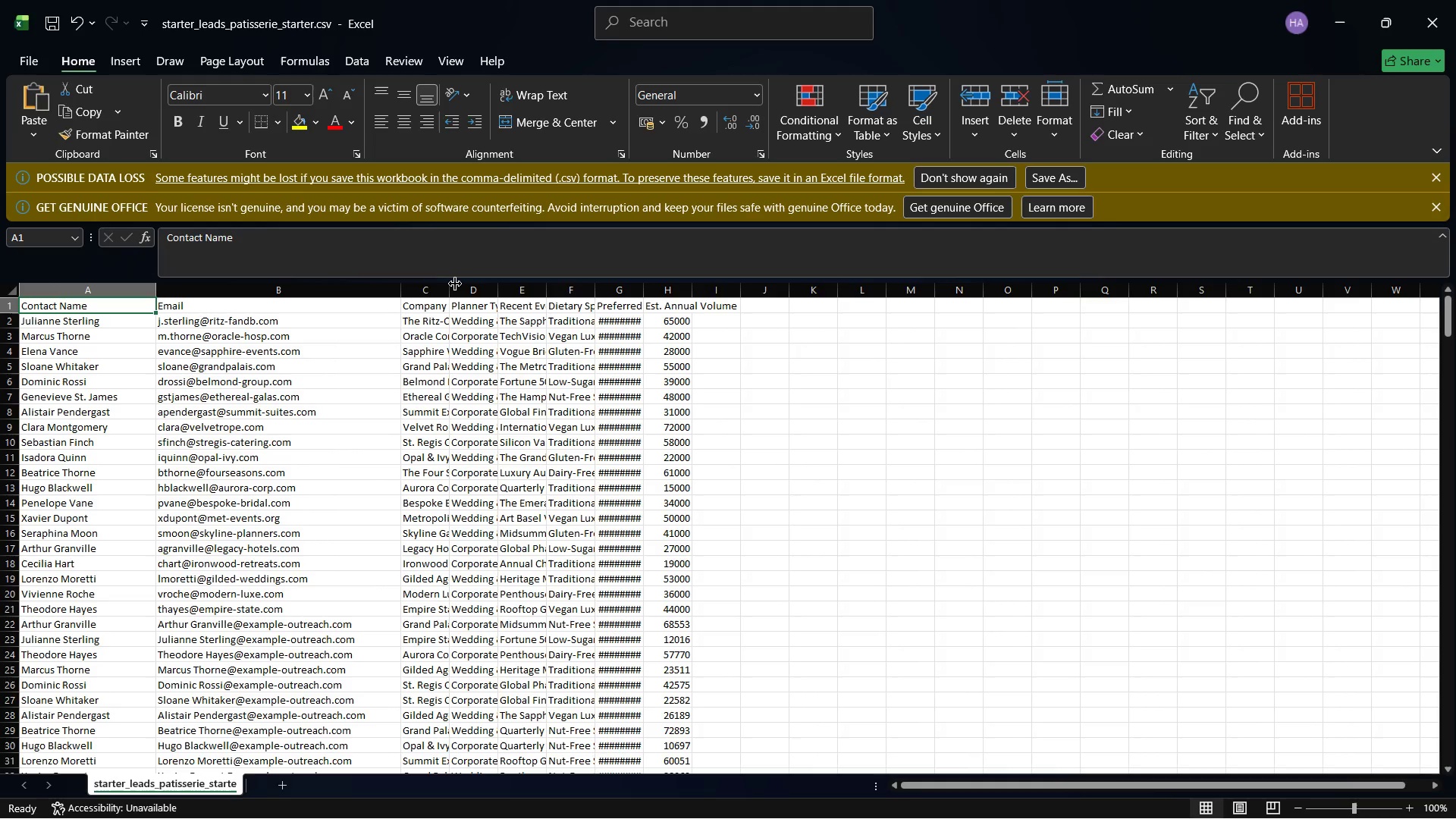 
left_click_drag(start_coordinate=[447, 284], to_coordinate=[556, 293])
 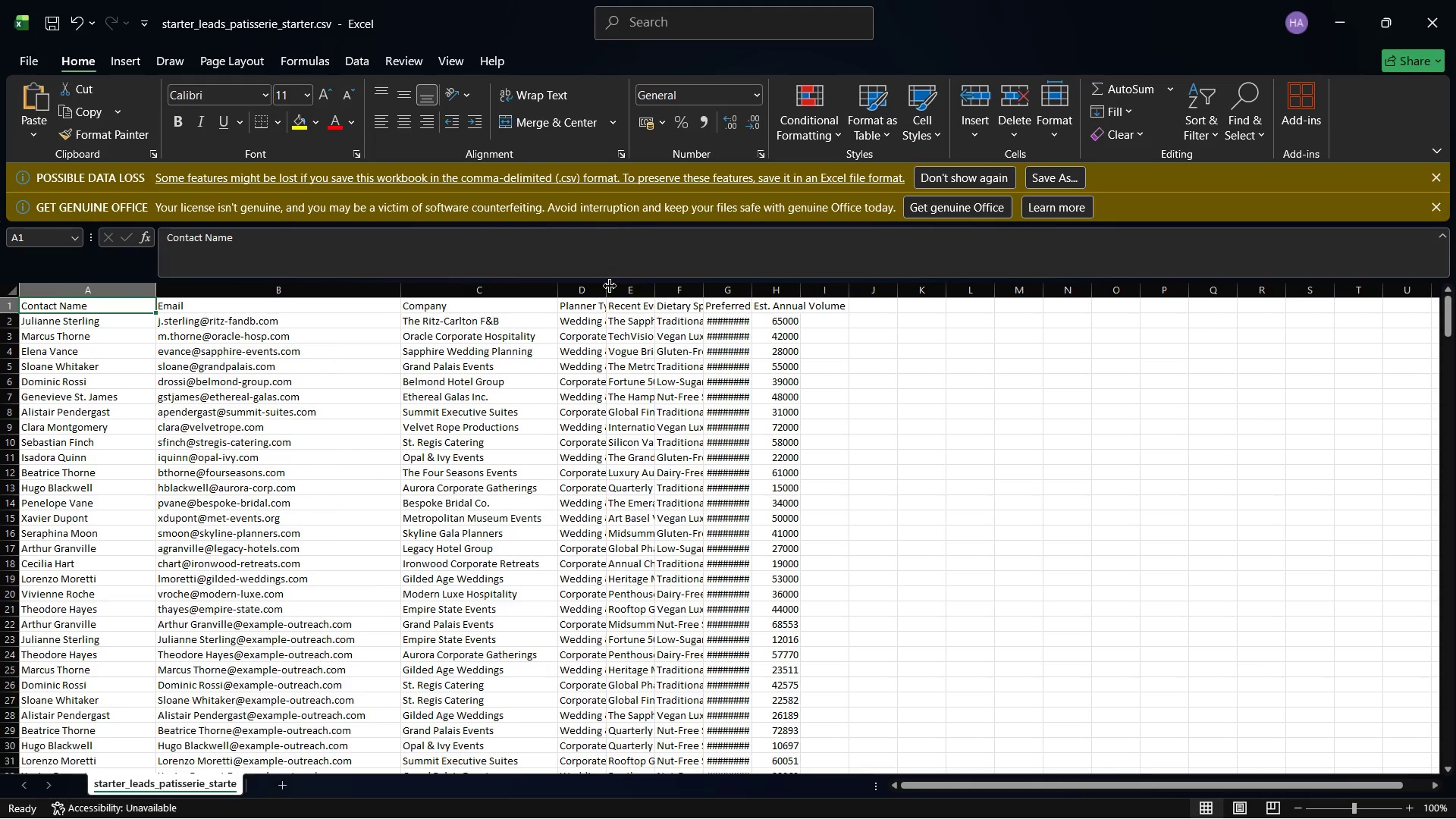 
left_click_drag(start_coordinate=[605, 284], to_coordinate=[669, 283])
 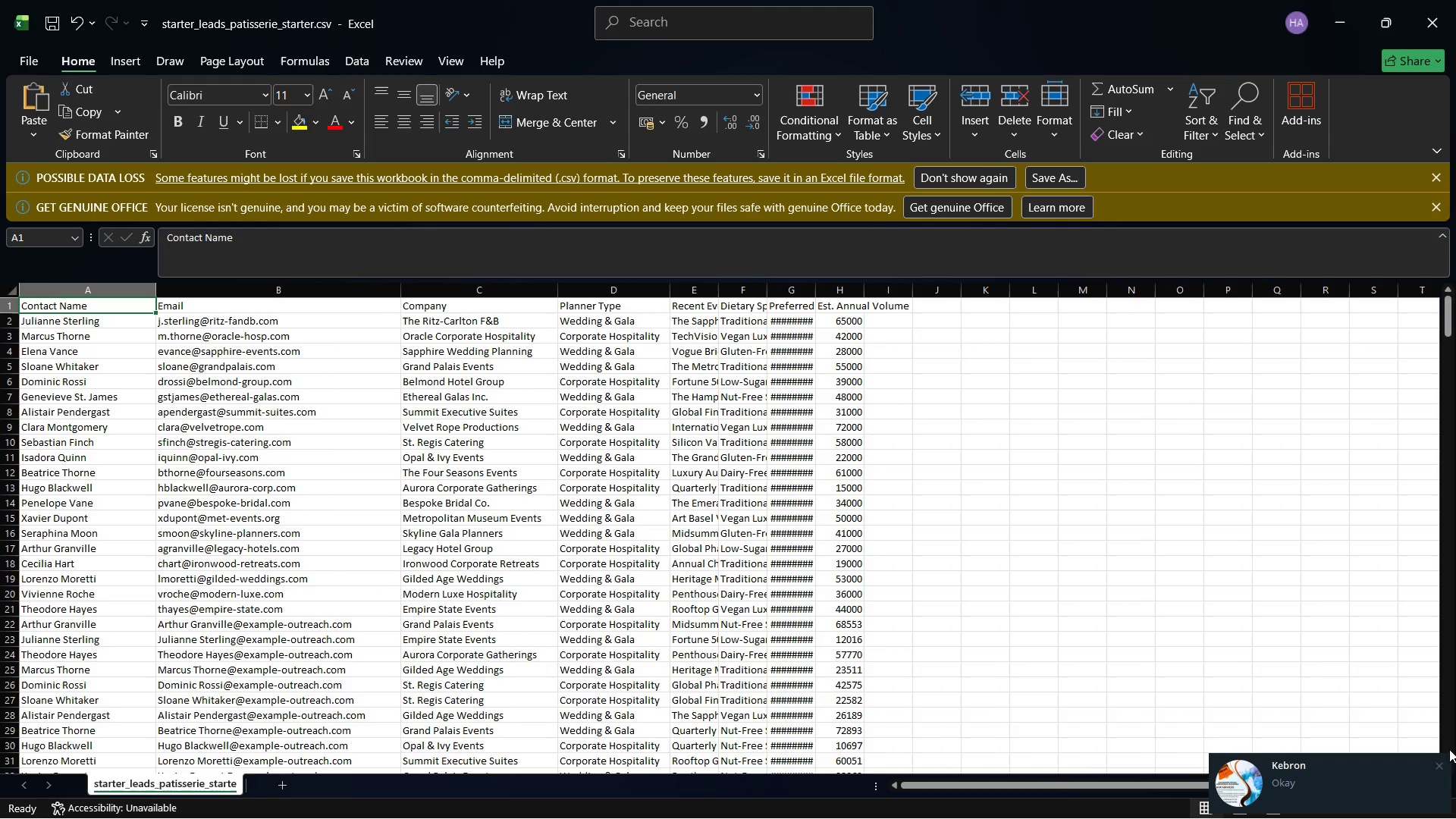 
left_click([1435, 766])
 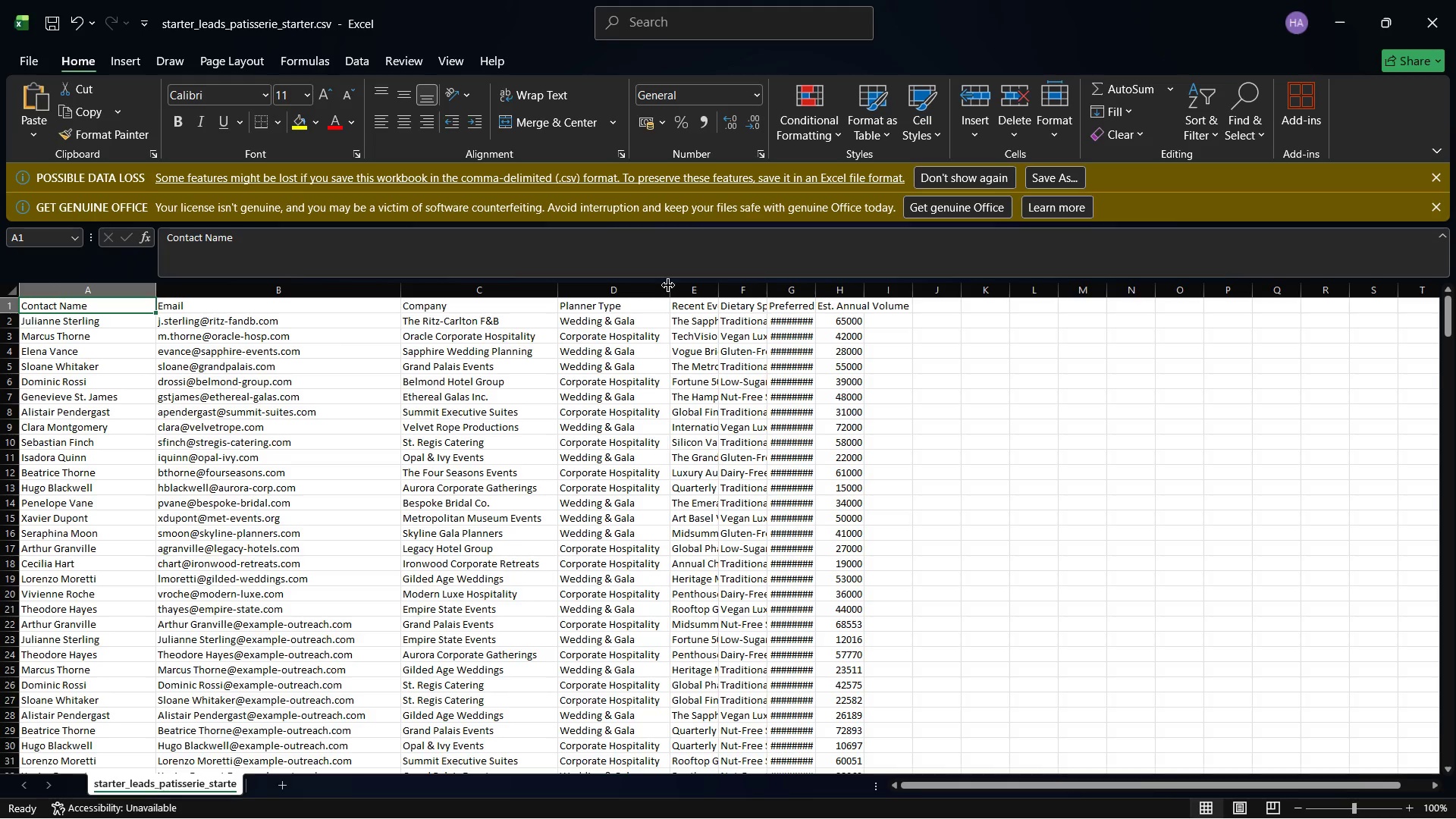 
left_click_drag(start_coordinate=[667, 284], to_coordinate=[698, 291])
 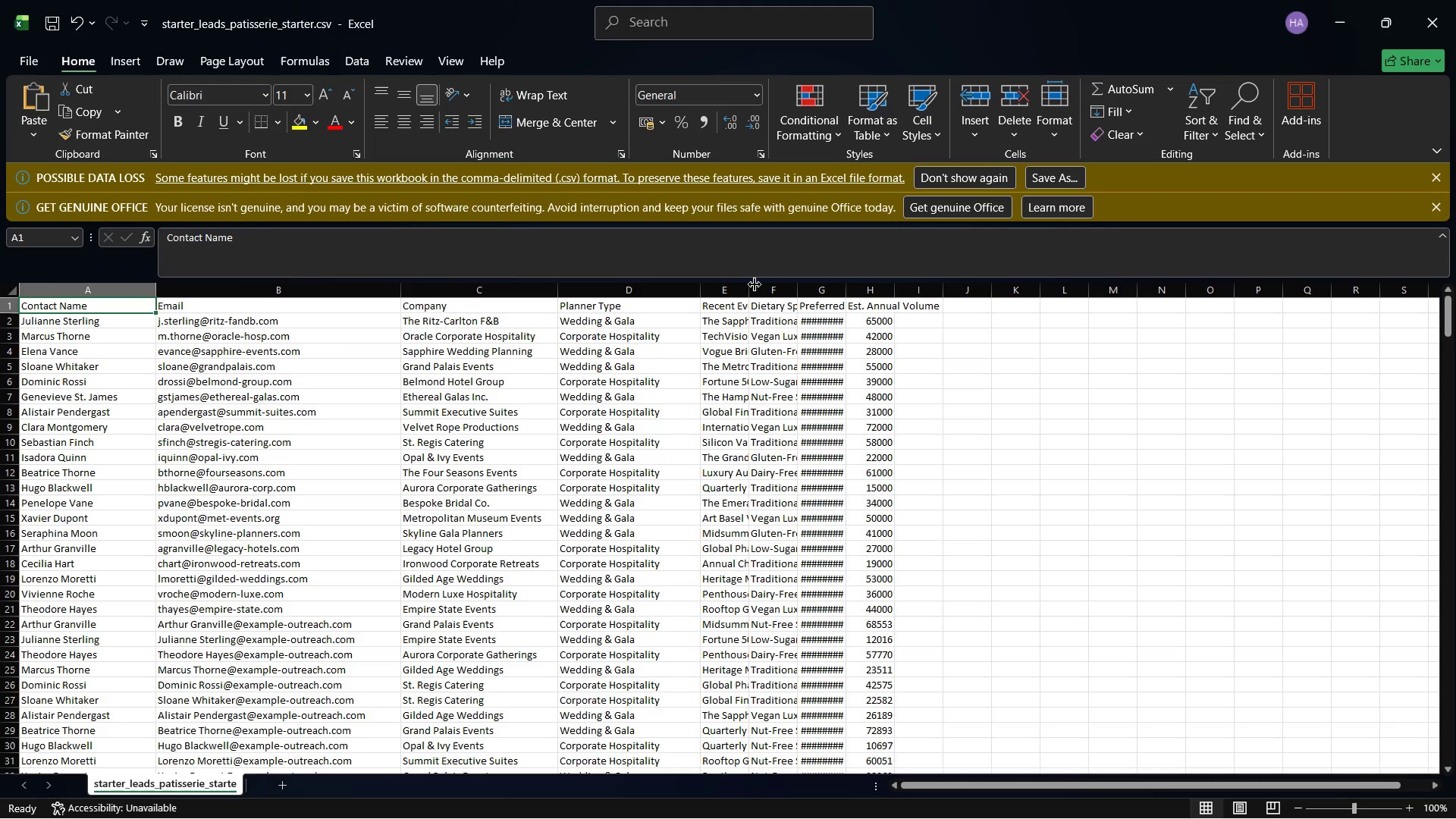 
left_click_drag(start_coordinate=[746, 284], to_coordinate=[834, 287])
 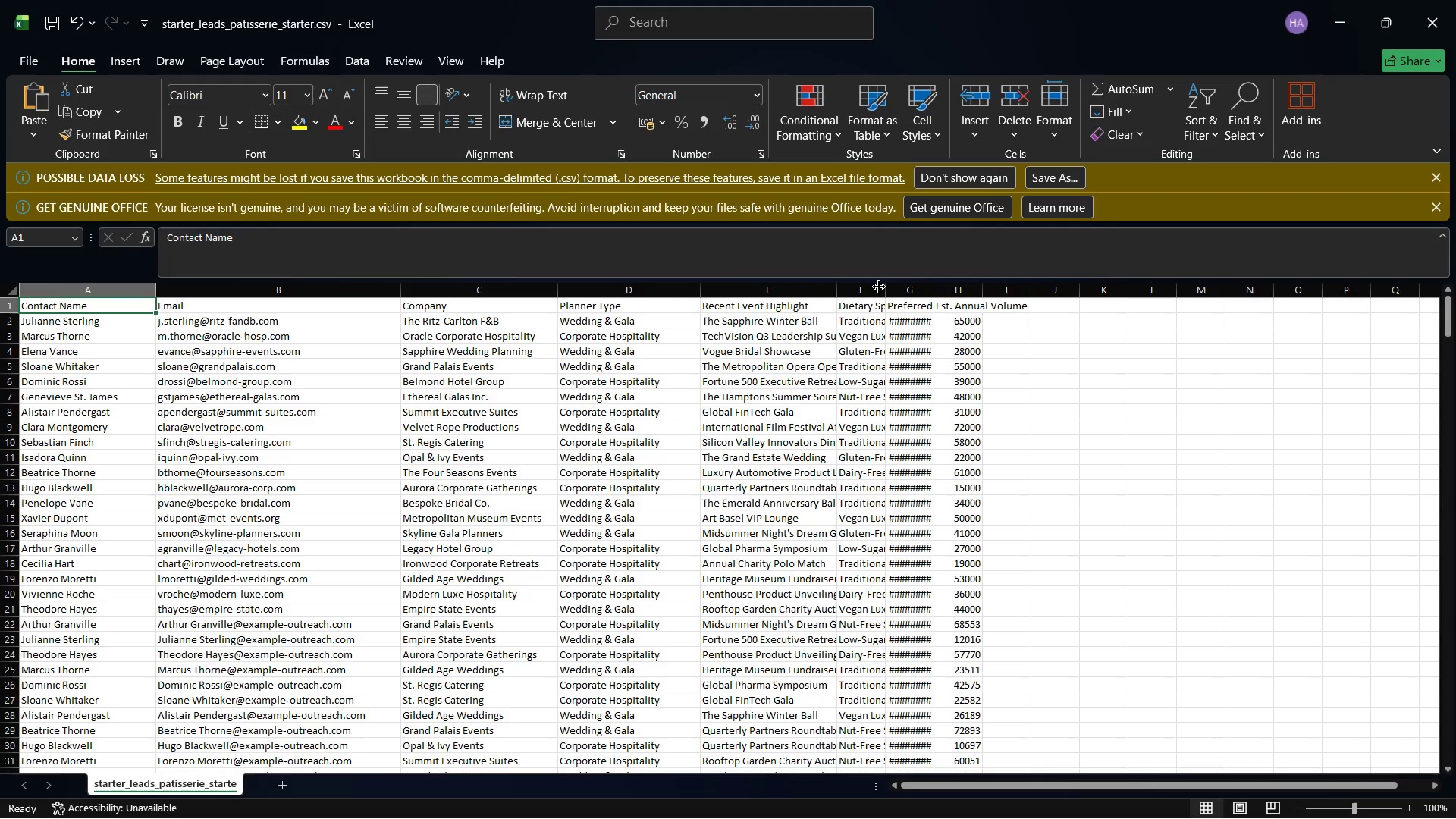 
left_click_drag(start_coordinate=[879, 287], to_coordinate=[940, 287])
 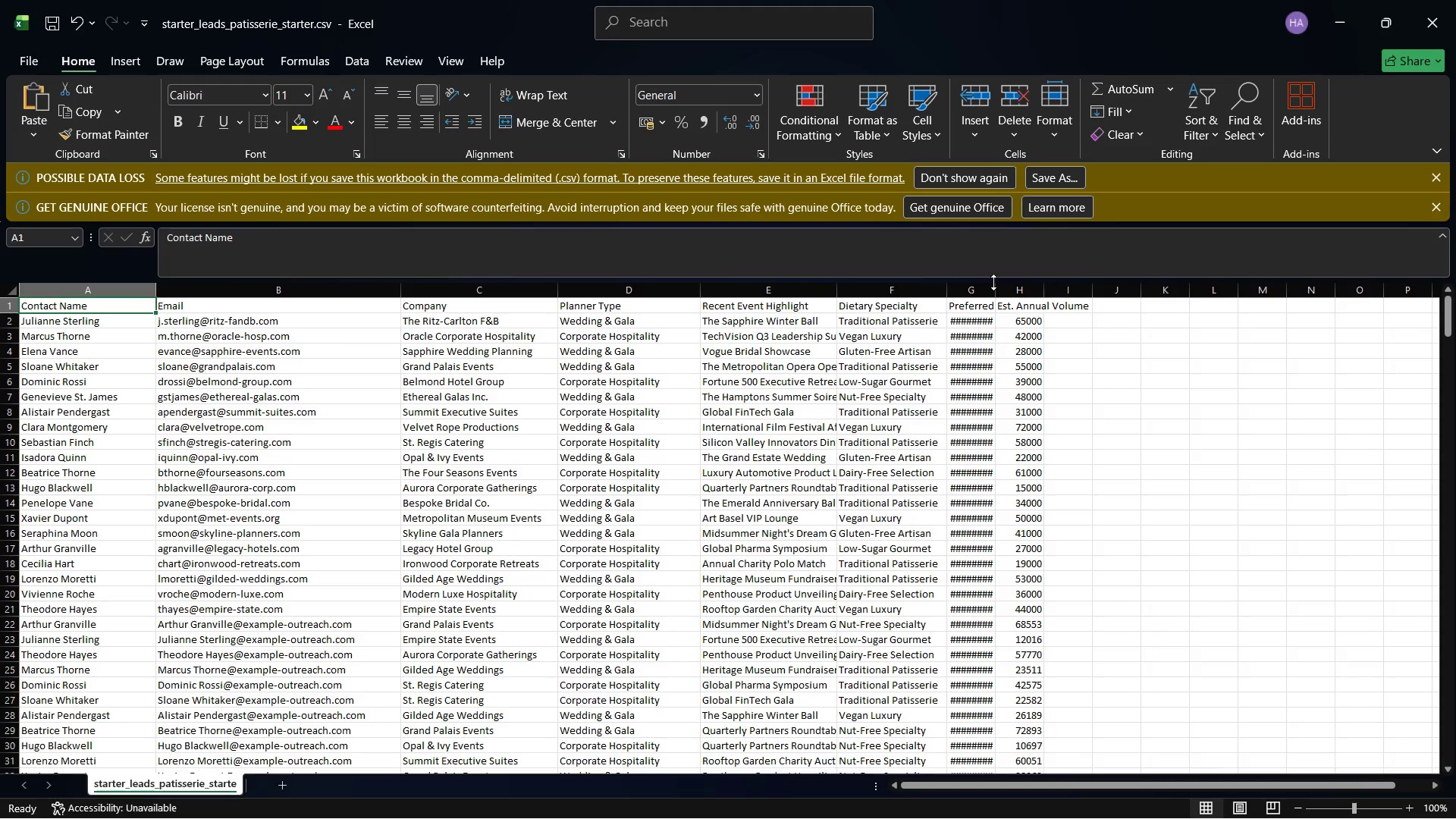 
left_click_drag(start_coordinate=[993, 286], to_coordinate=[1067, 290])
 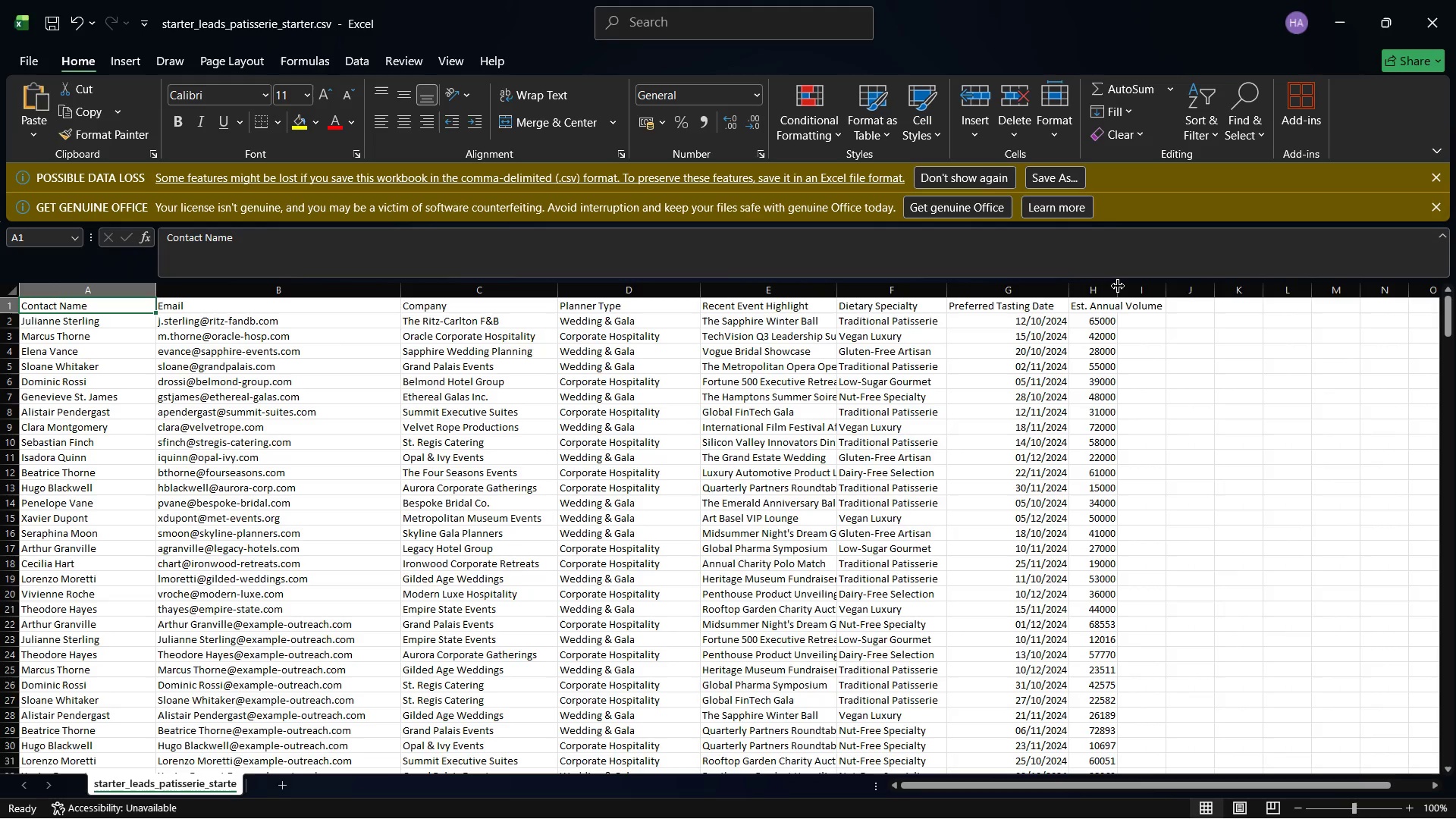 
left_click_drag(start_coordinate=[1118, 286], to_coordinate=[1194, 289])
 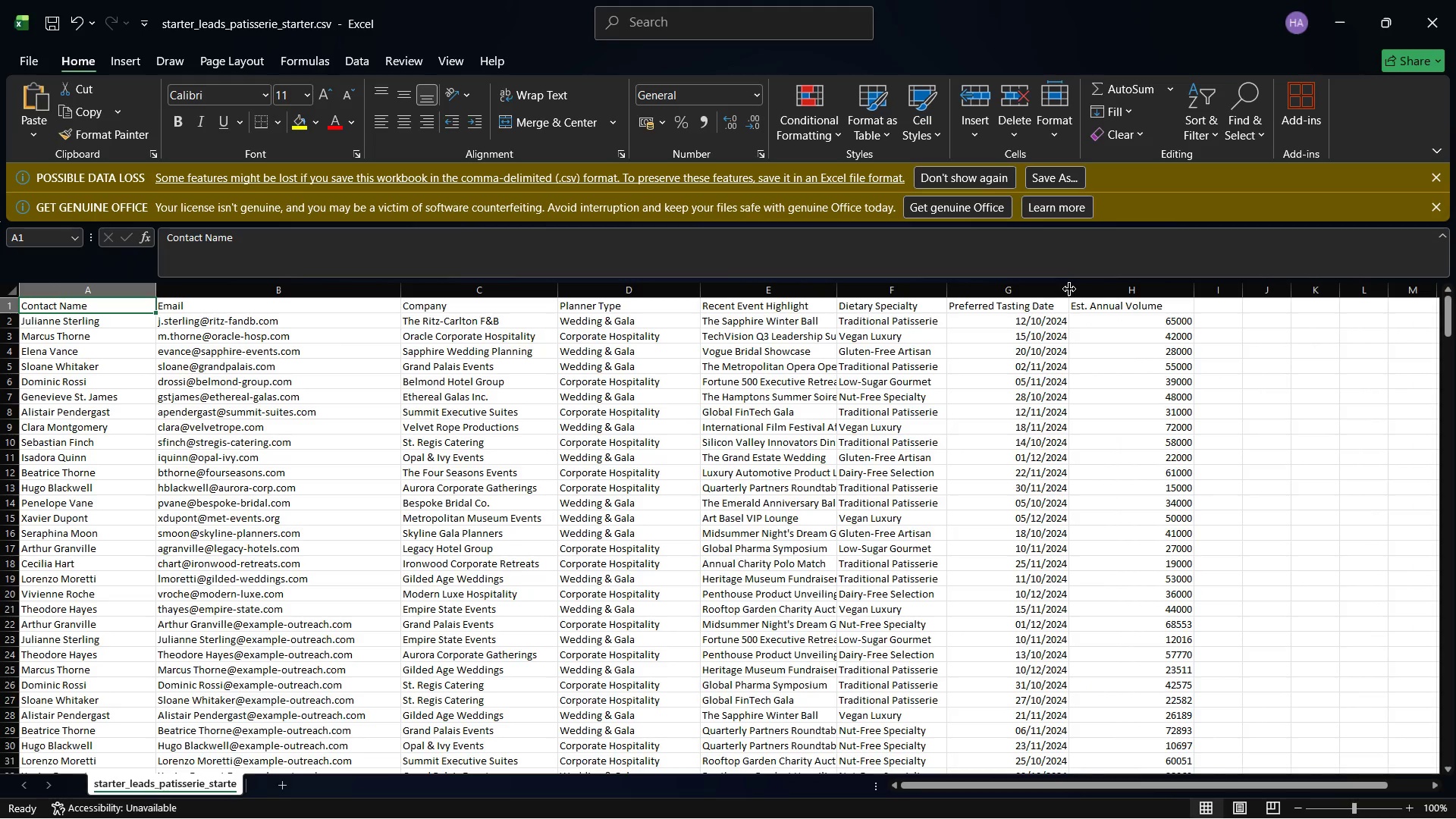 
left_click_drag(start_coordinate=[1069, 289], to_coordinate=[1101, 289])
 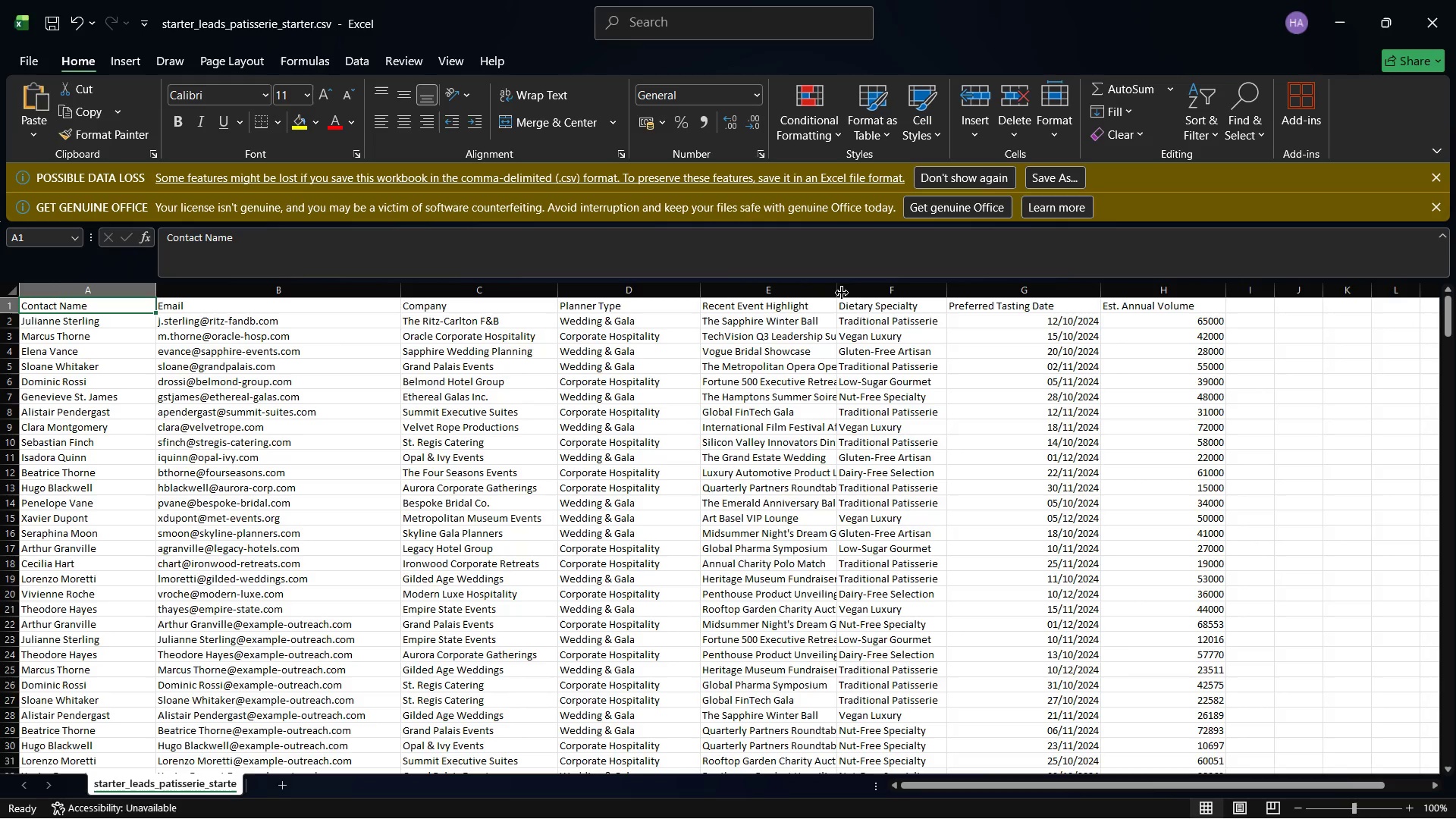 
left_click_drag(start_coordinate=[833, 287], to_coordinate=[916, 287])
 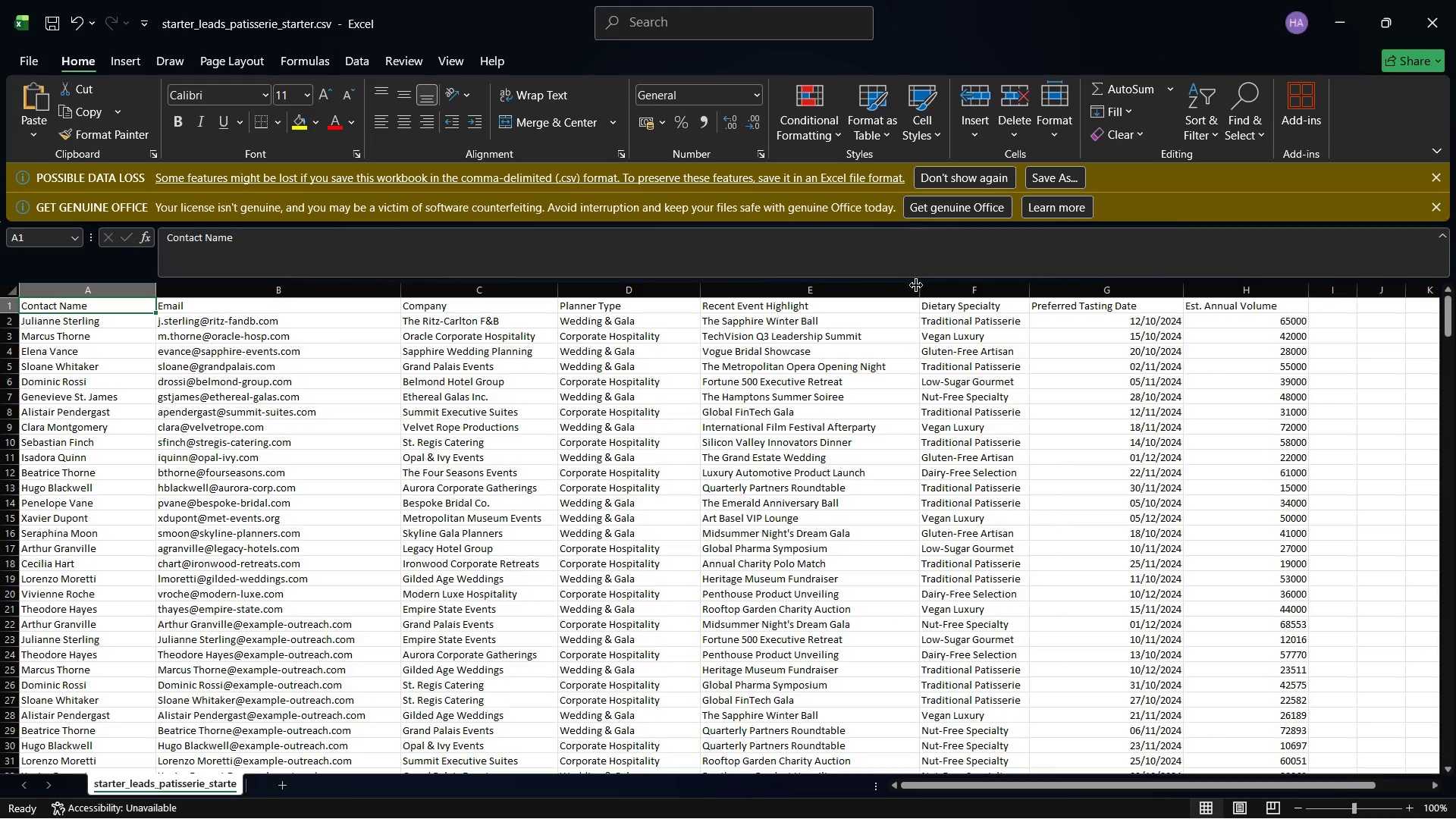 
left_click_drag(start_coordinate=[915, 290], to_coordinate=[900, 290])
 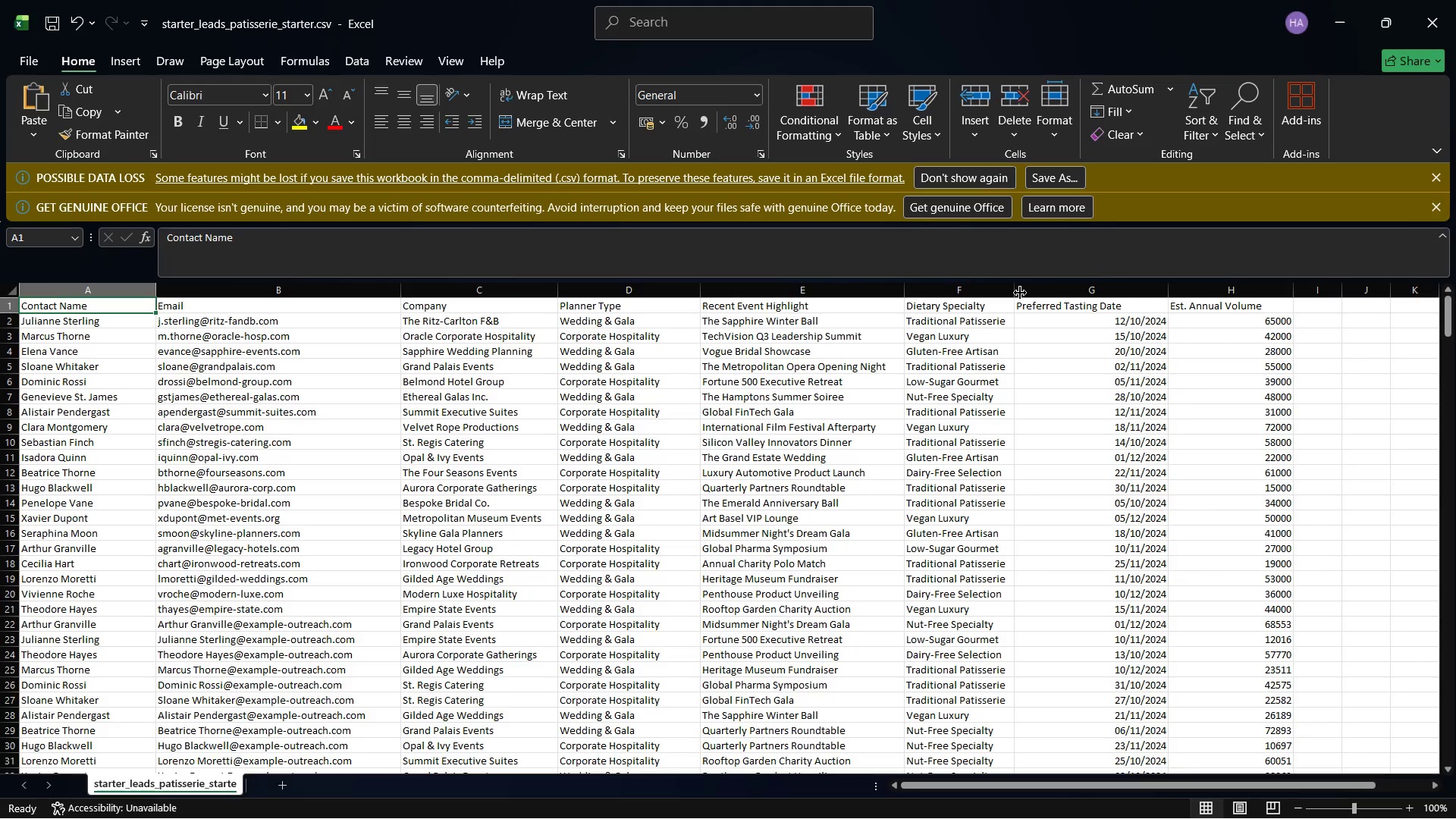 
left_click_drag(start_coordinate=[1018, 290], to_coordinate=[1037, 290])
 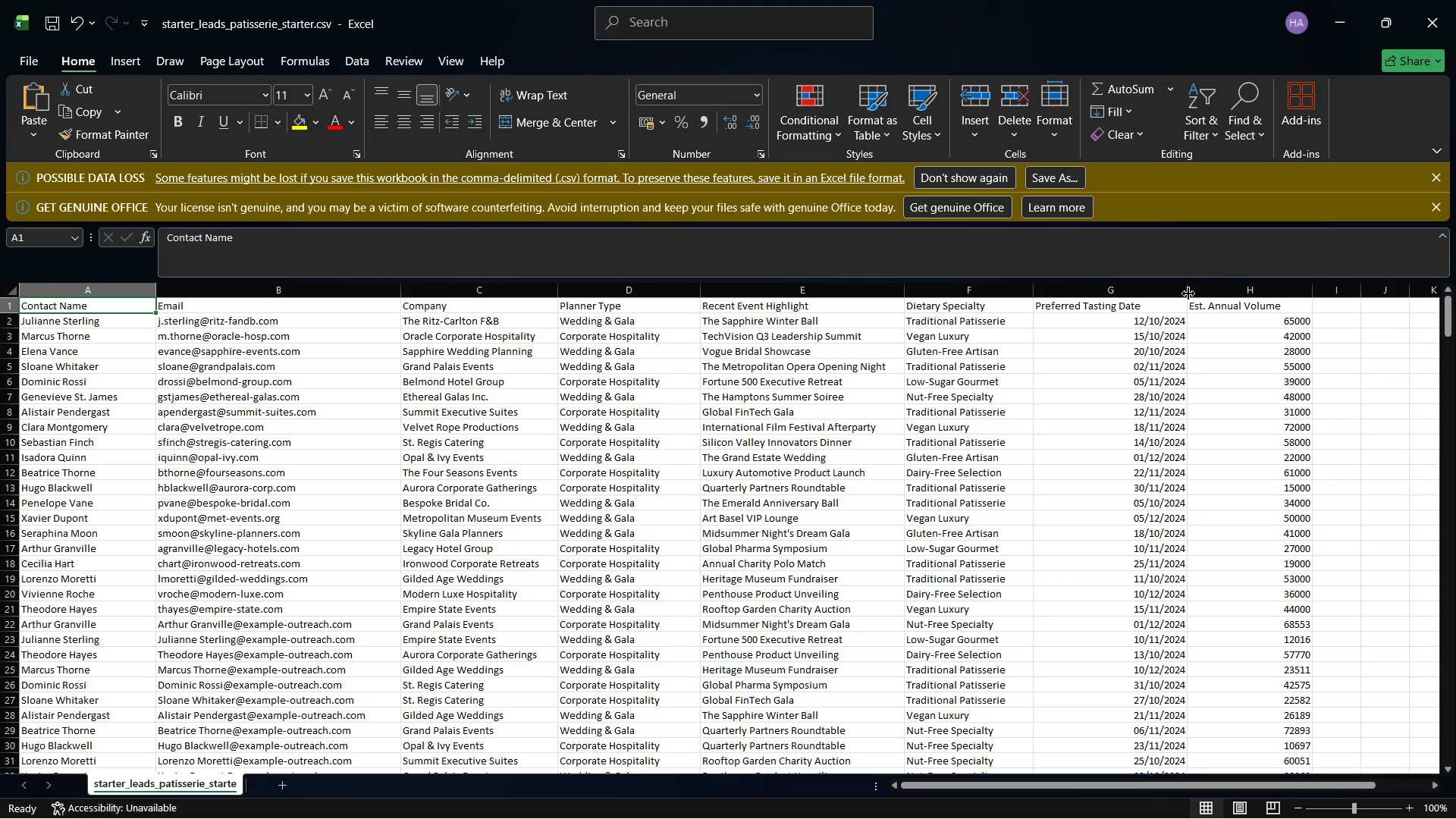 
left_click_drag(start_coordinate=[1185, 293], to_coordinate=[1137, 294])
 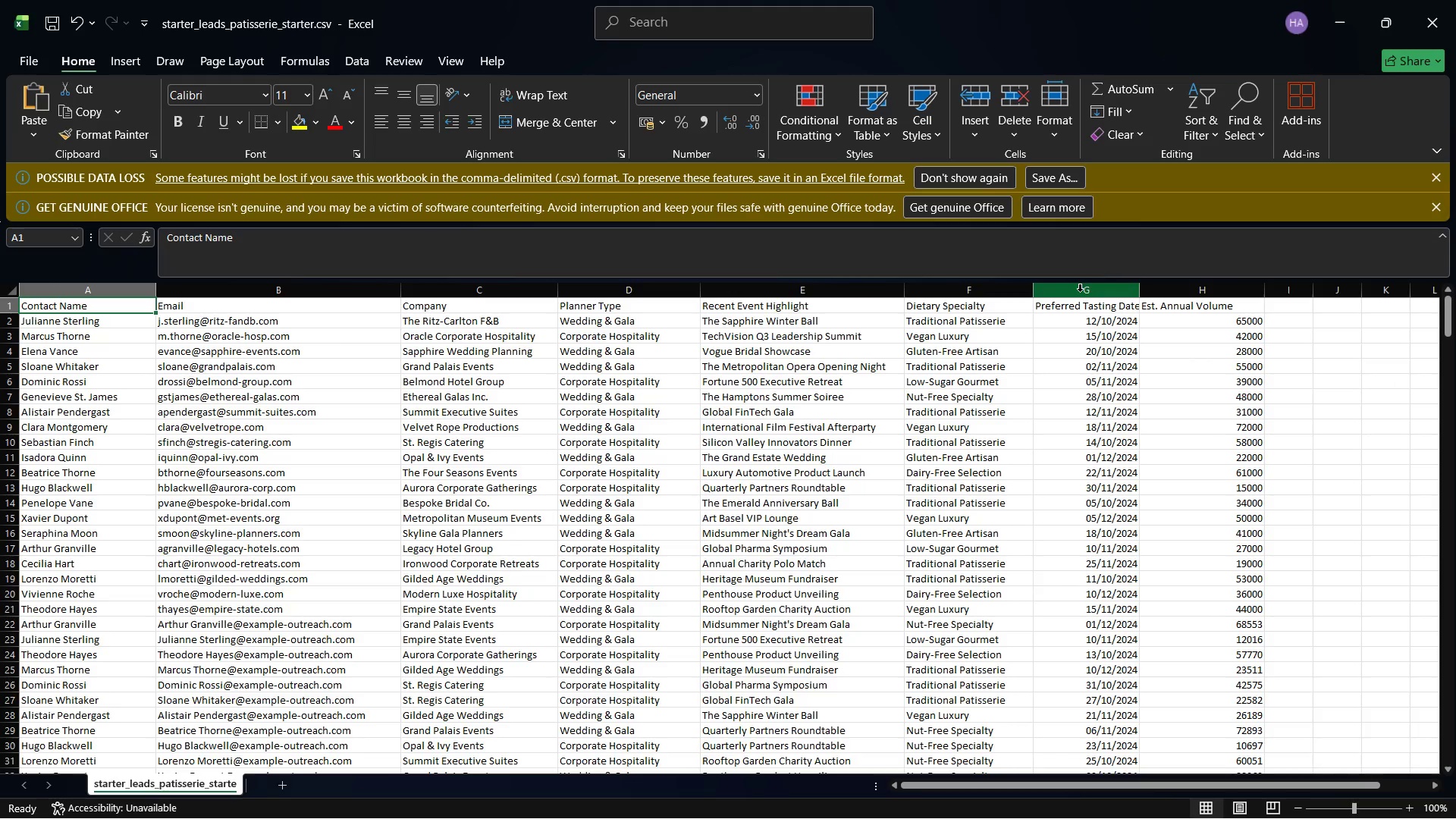 
scroll: coordinate [290, 584], scroll_direction: down, amount: 20.0
 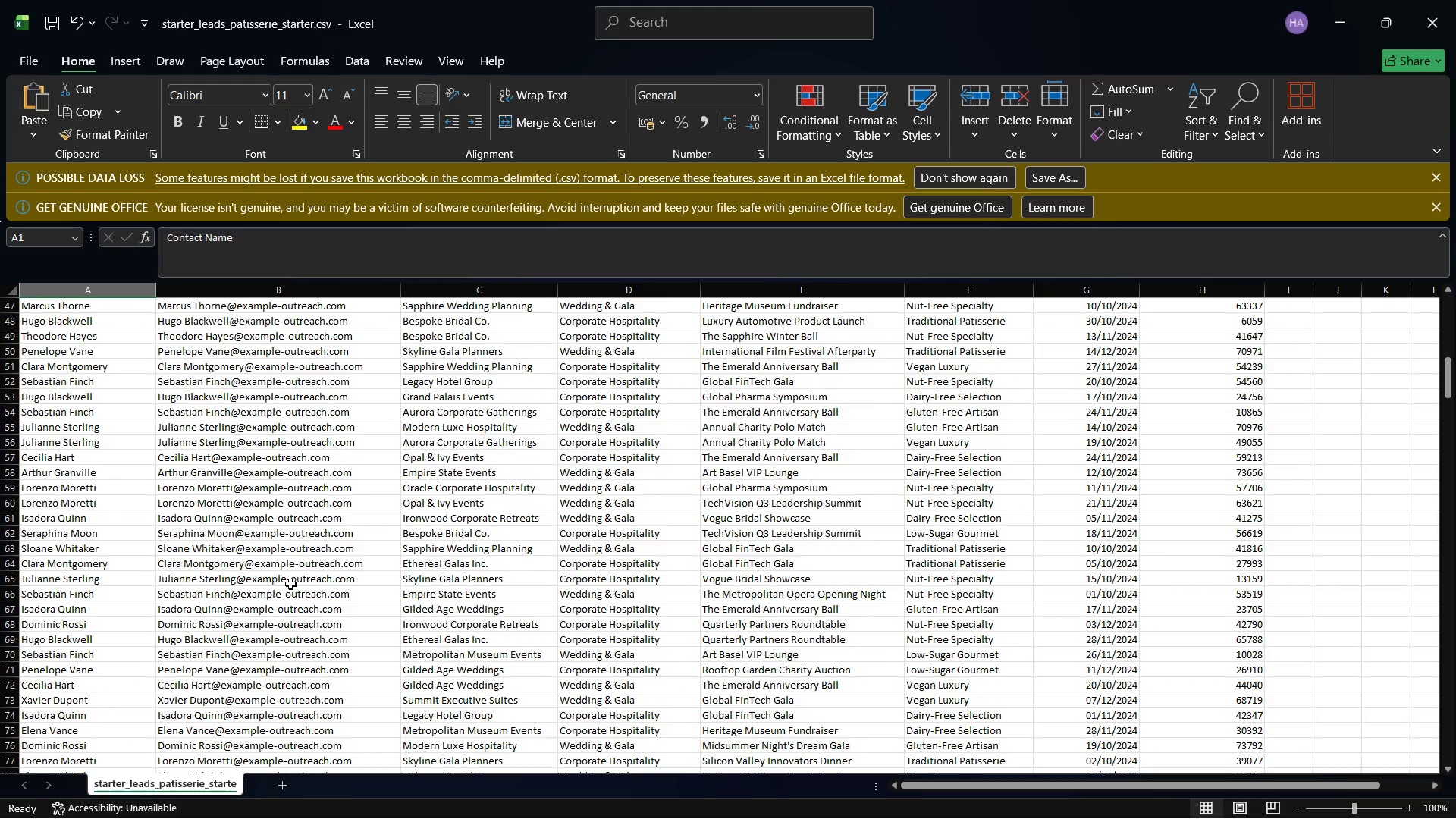 
scroll: coordinate [290, 584], scroll_direction: up, amount: 5.0
 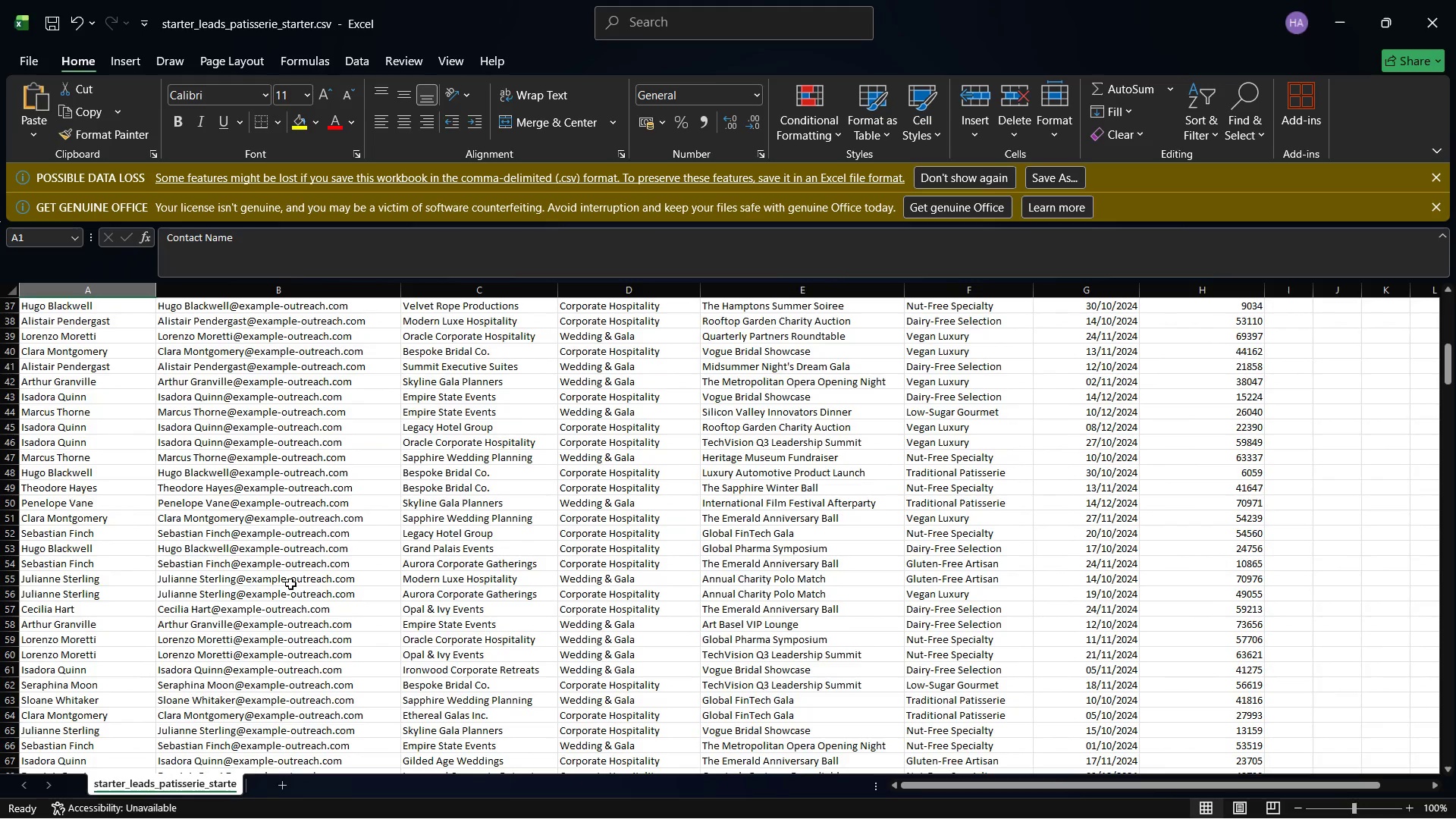 
wait(10.86)
 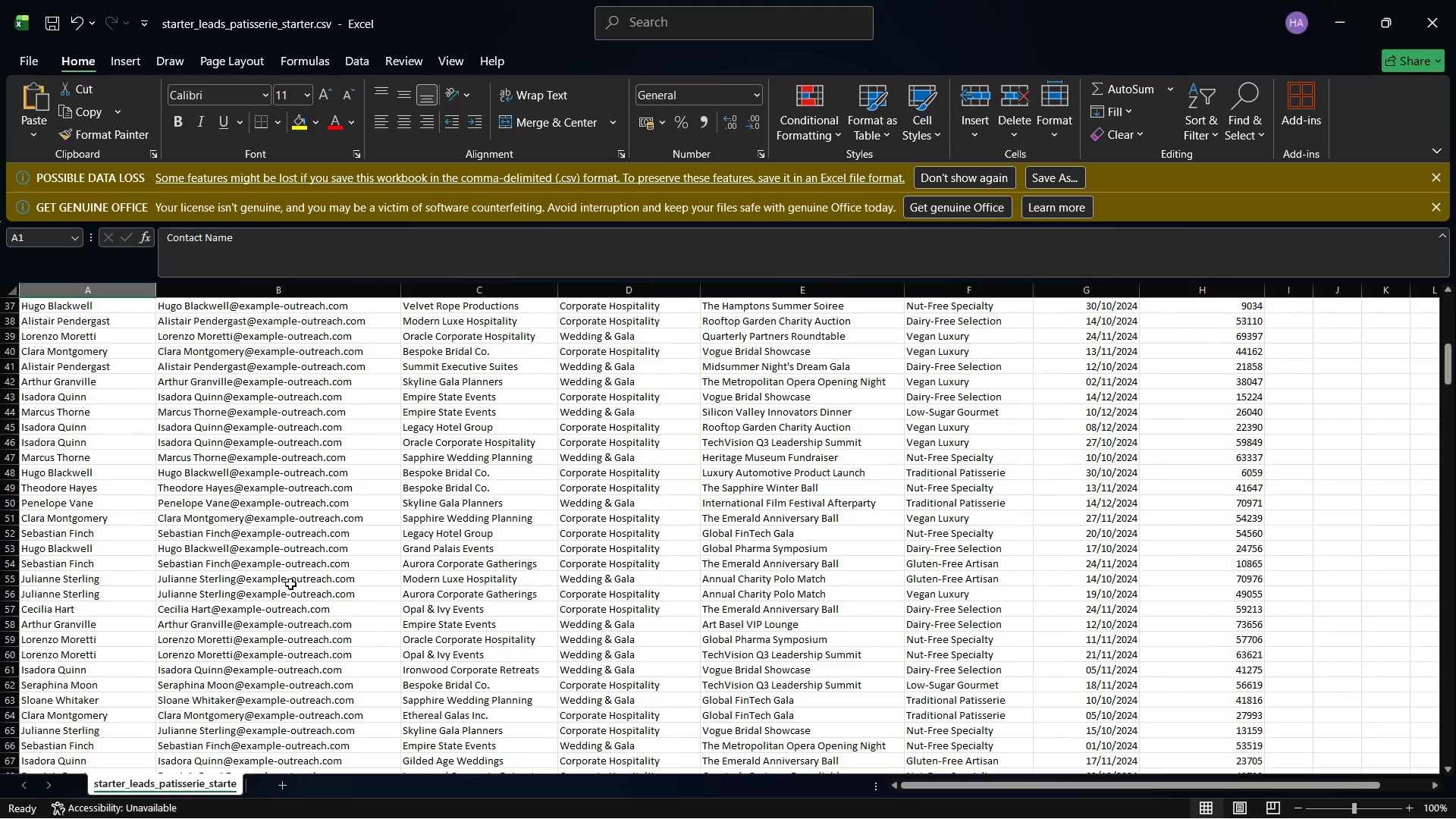 
scroll: coordinate [95, 390], scroll_direction: up, amount: 13.0
 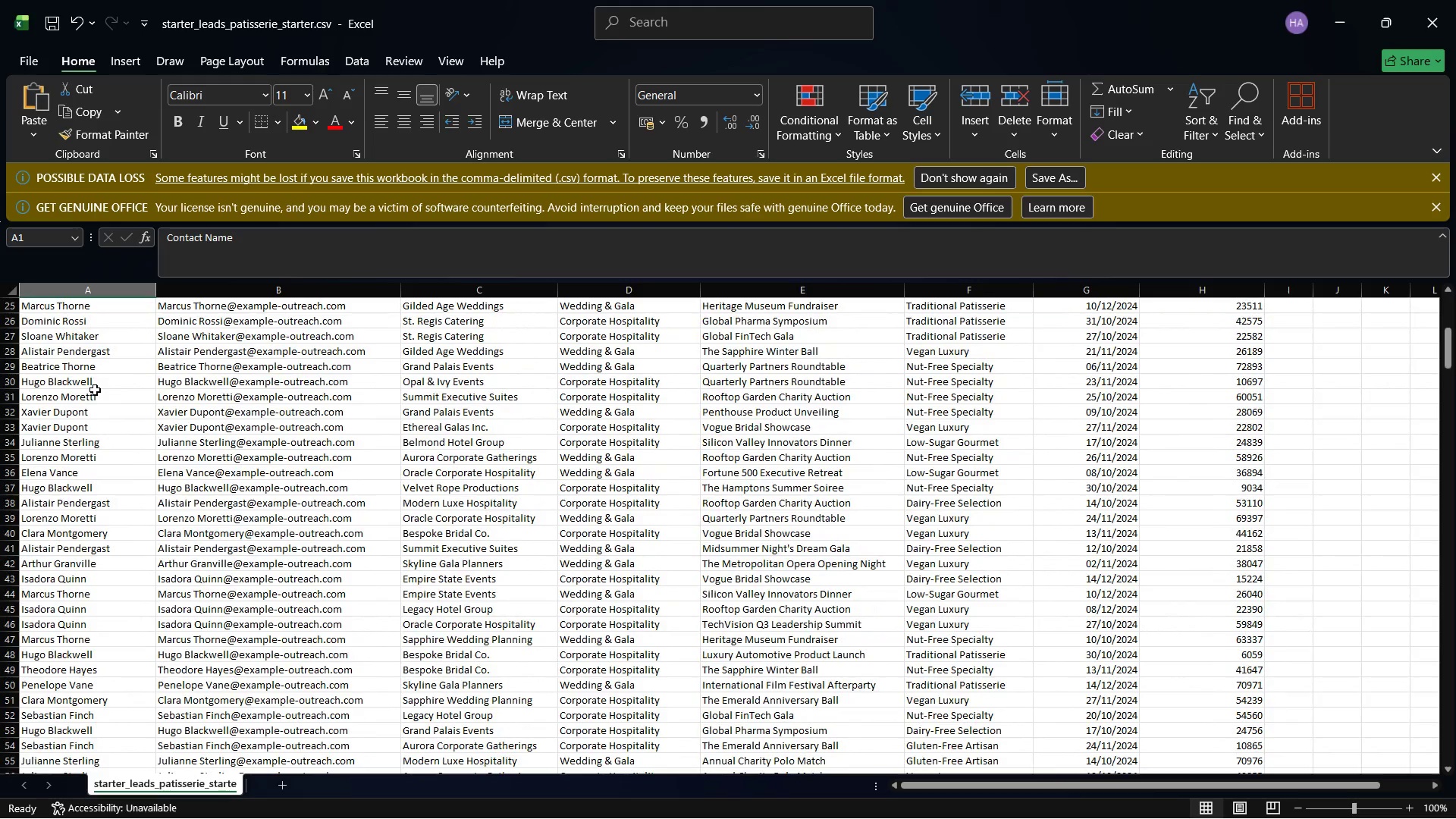 
wait(59.08)
 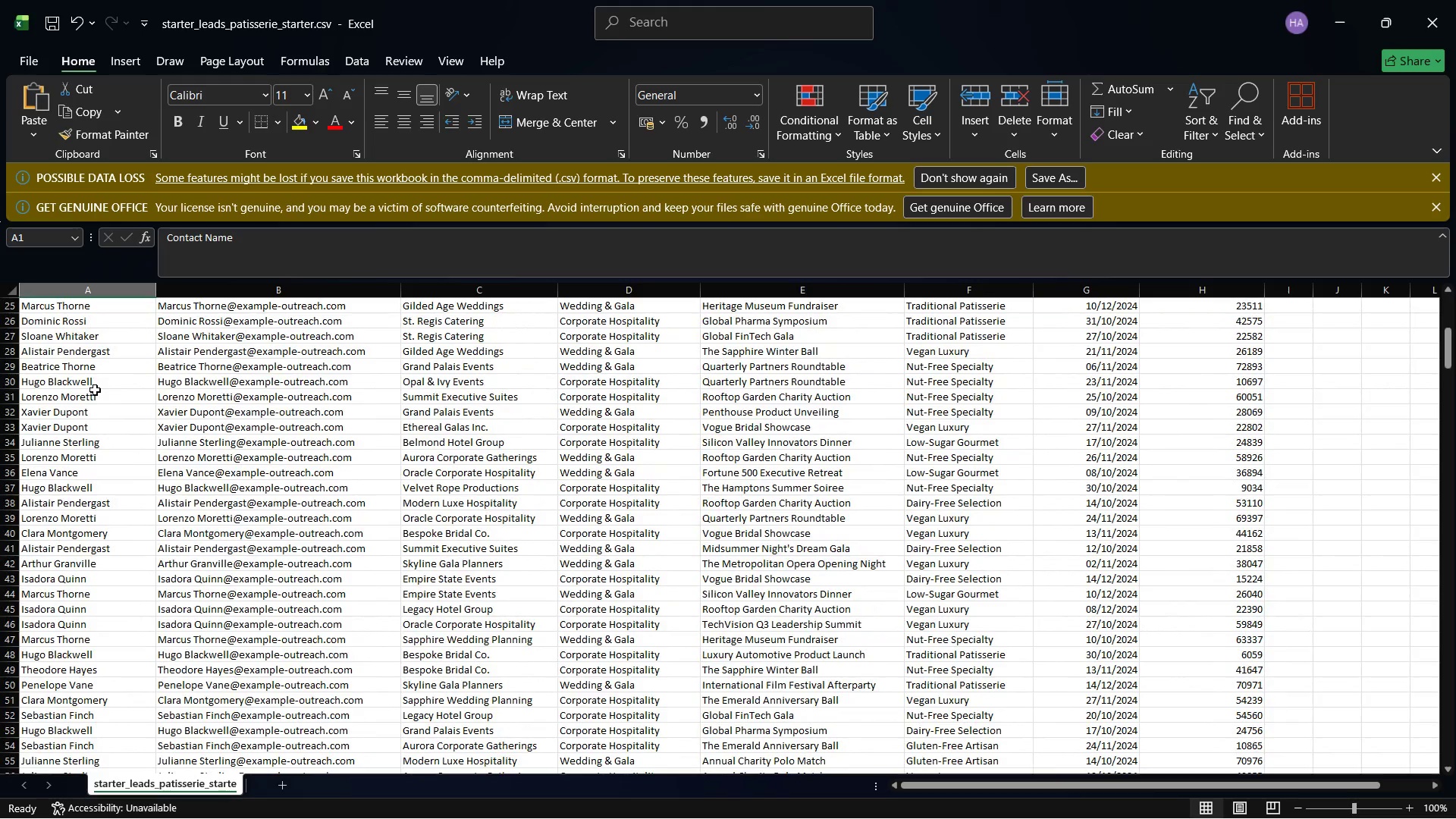 
left_click([1446, 171])
 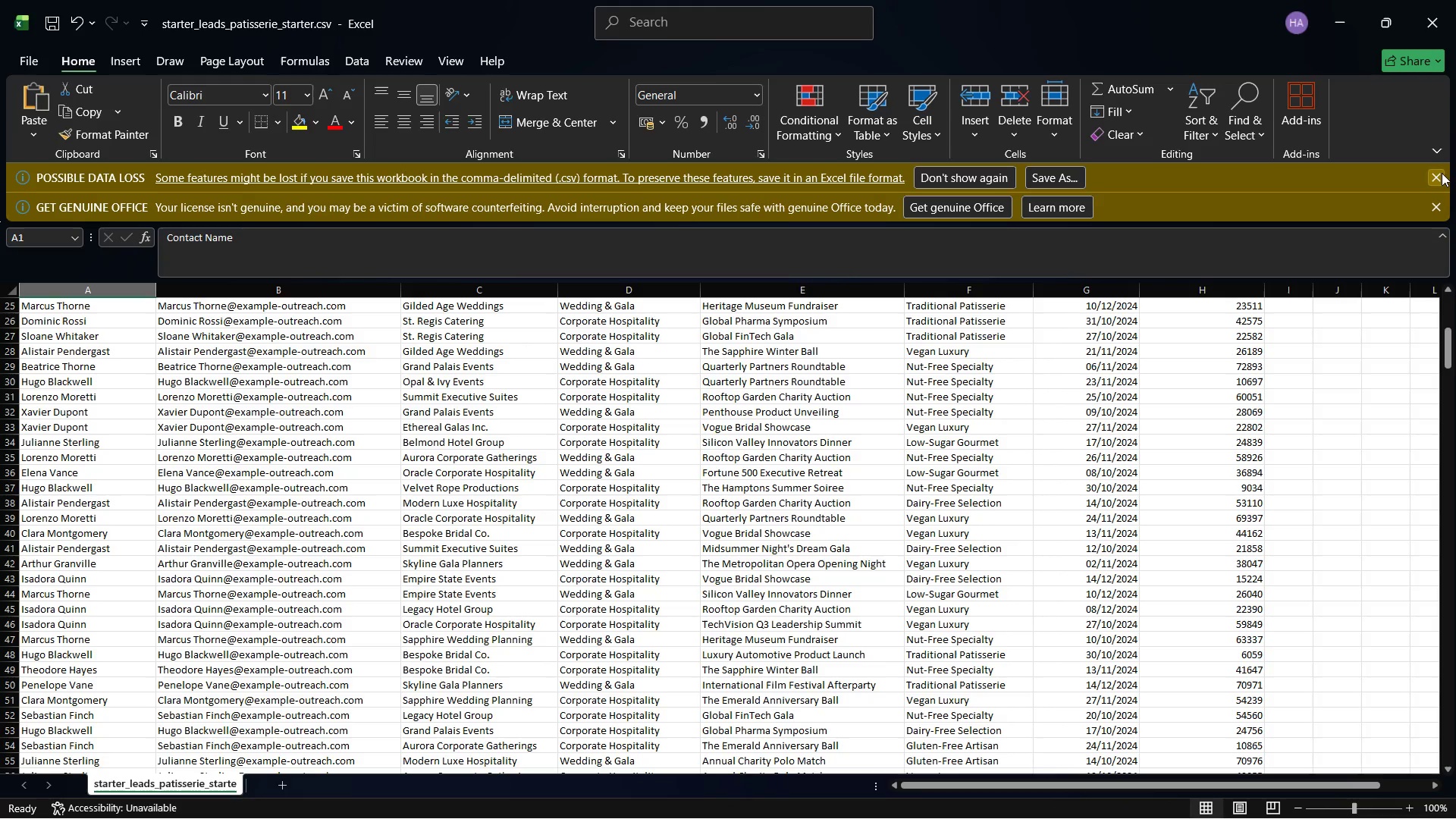 
left_click([1442, 173])
 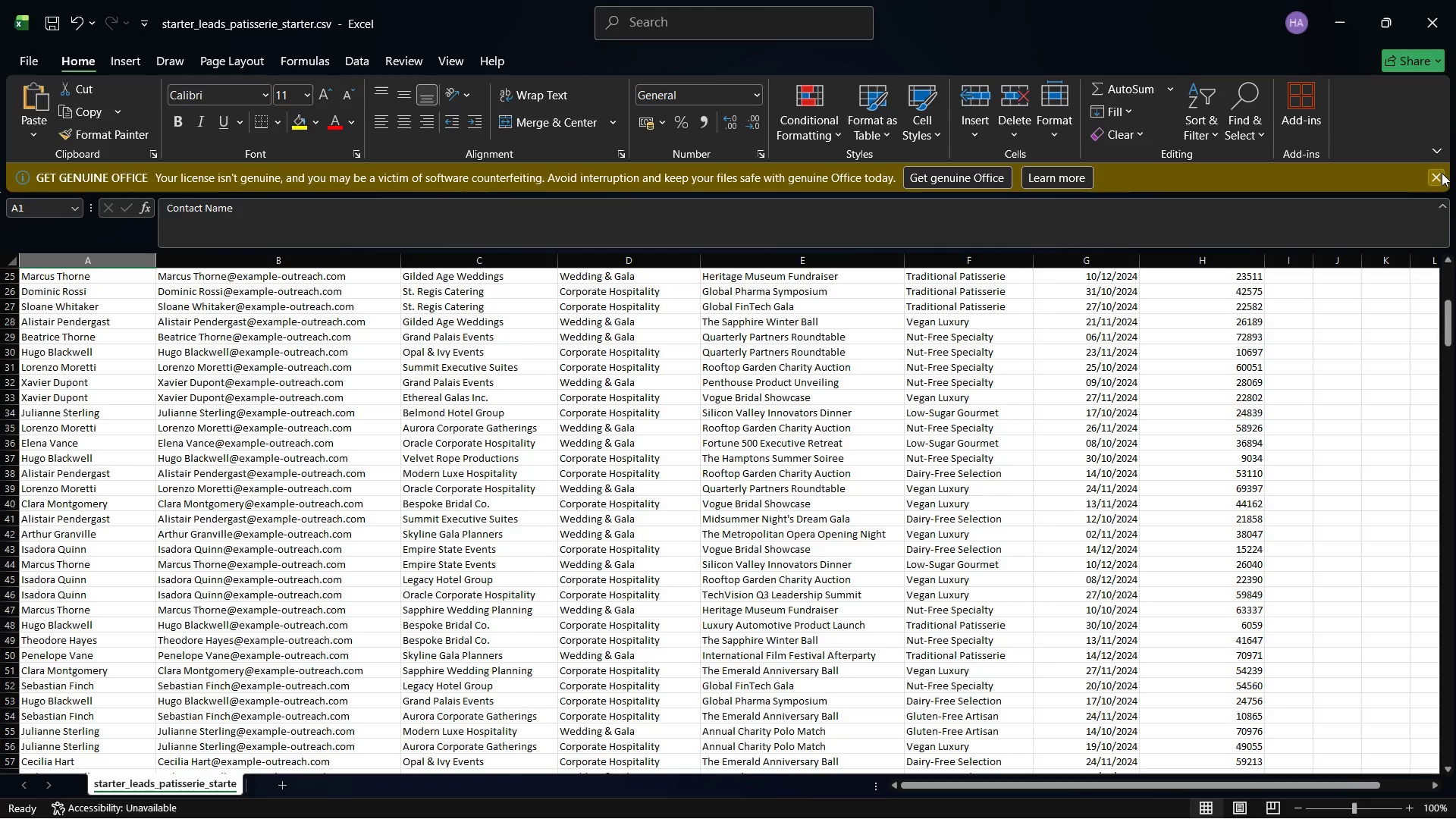 
left_click([1442, 173])
 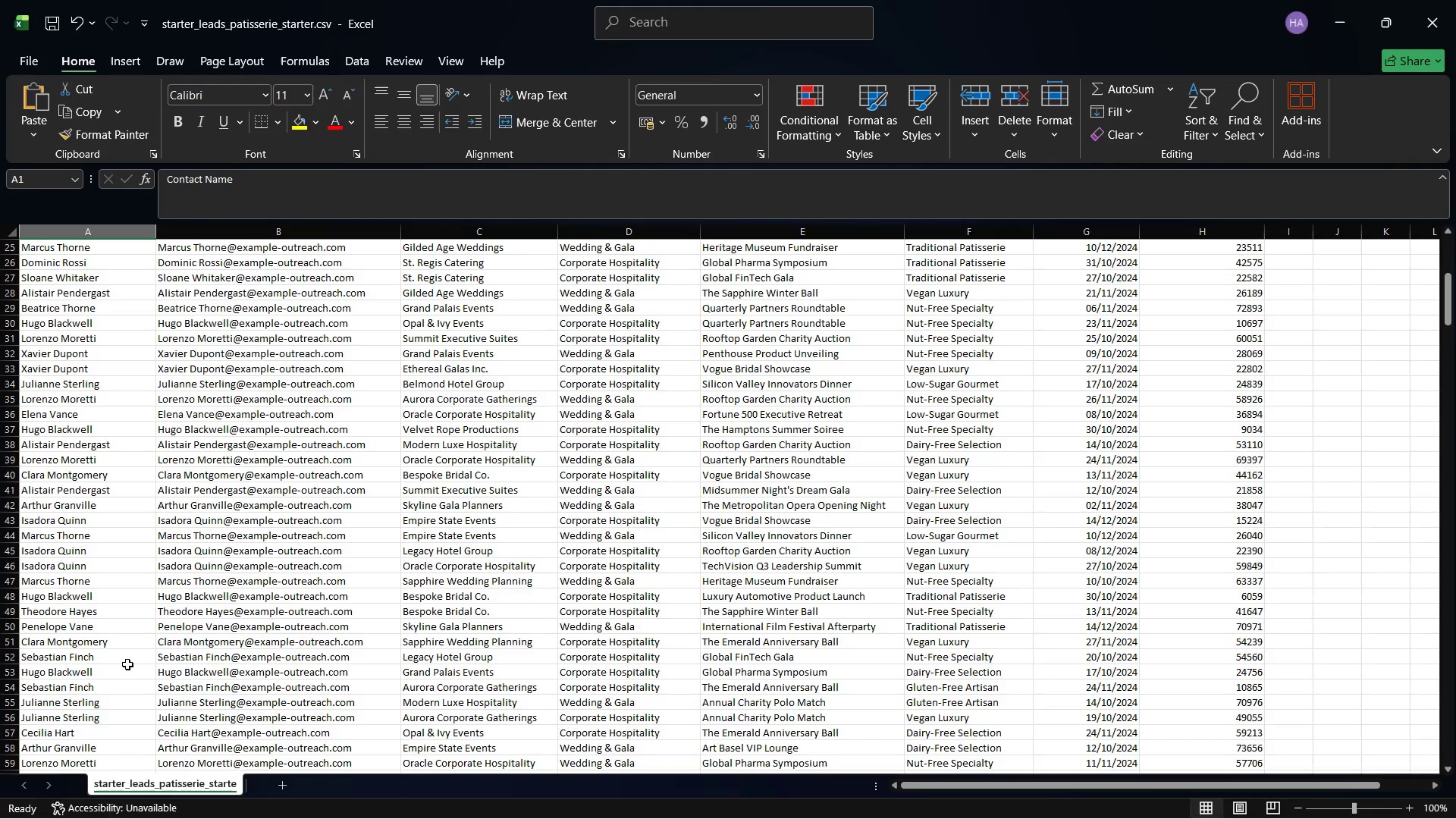 
scroll: coordinate [110, 475], scroll_direction: down, amount: 21.0
 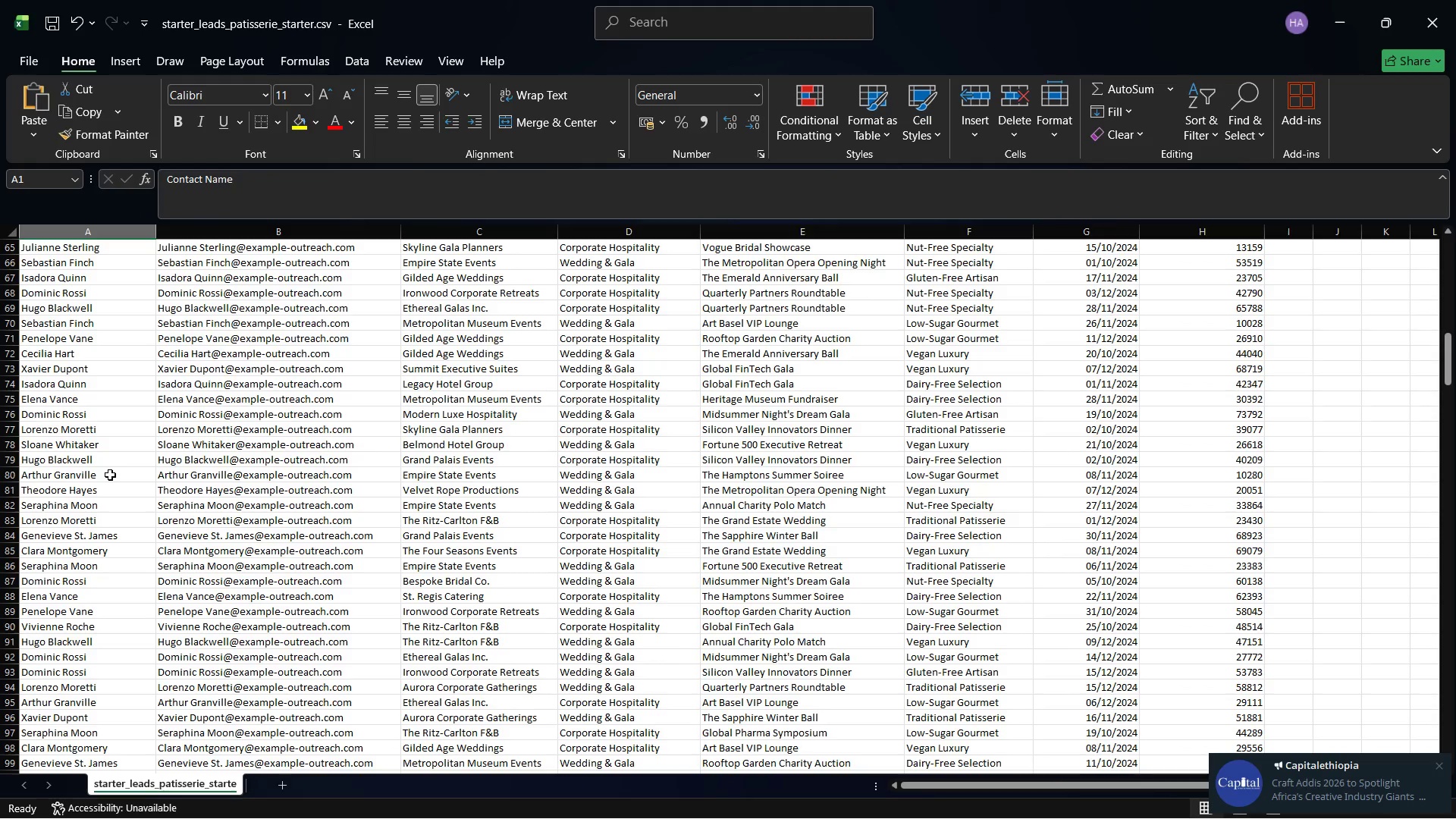 
wait(122.78)
 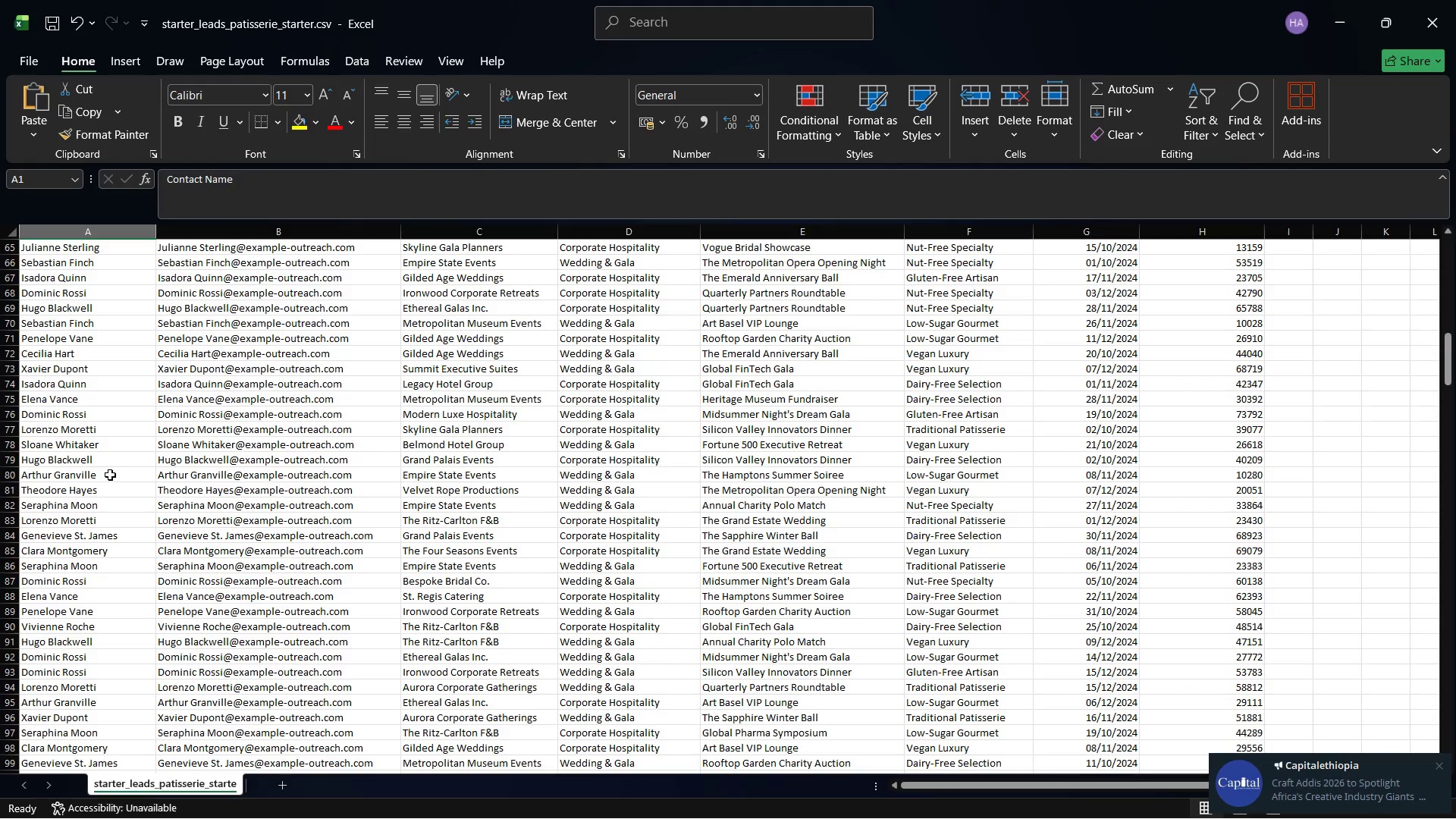 
left_click([1339, 0])
 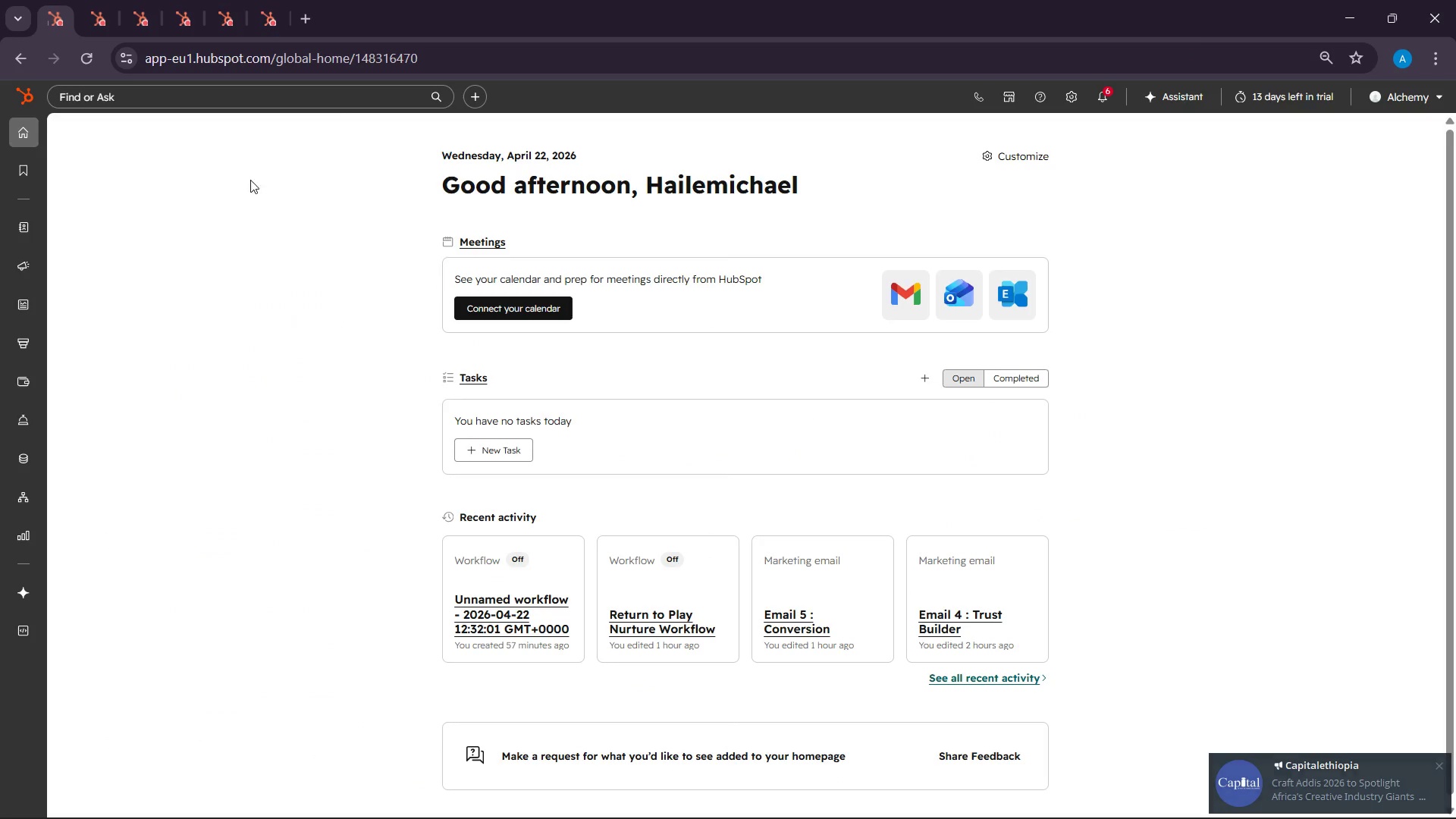 
left_click([1078, 91])
 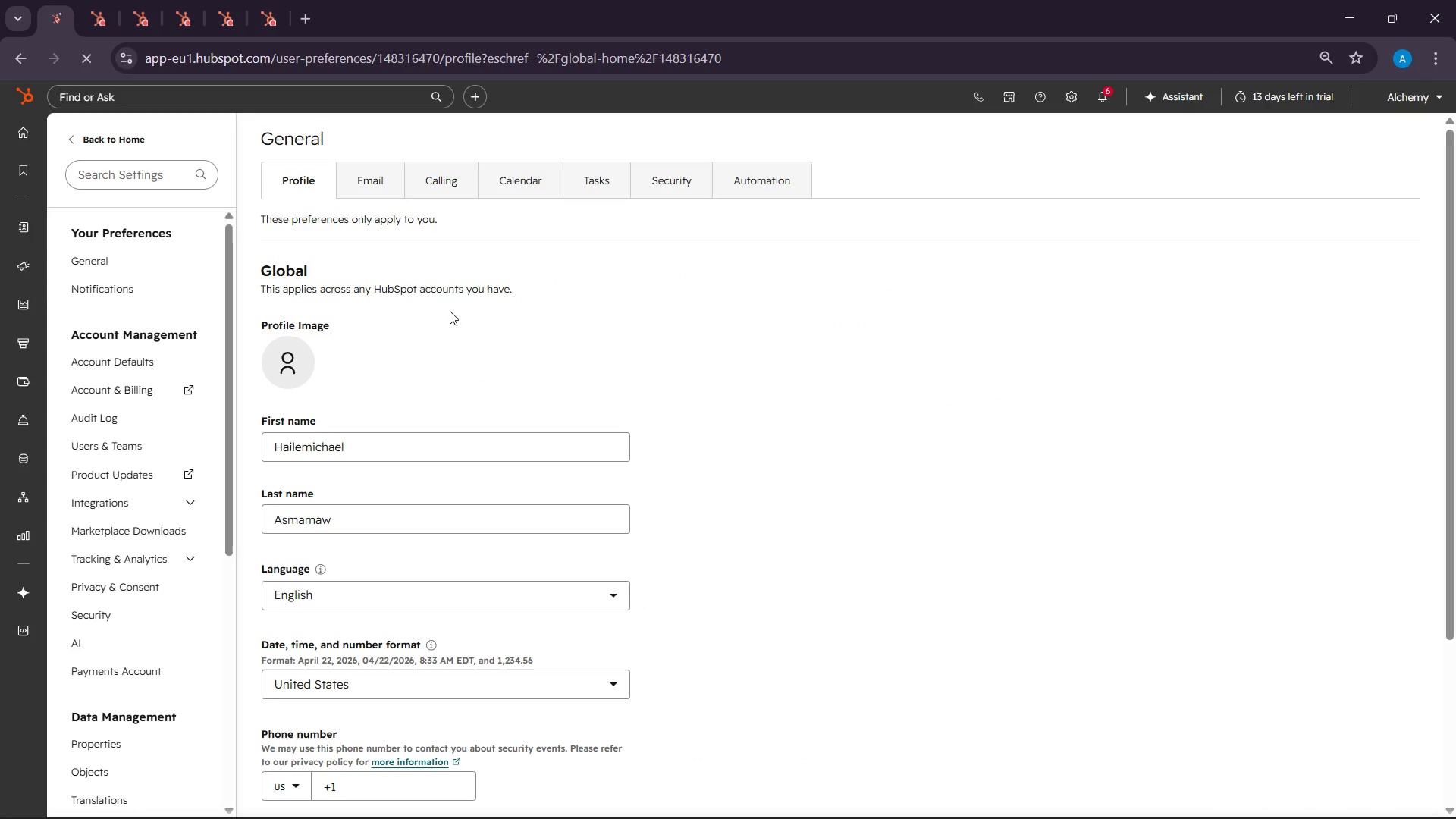 
scroll: coordinate [154, 723], scroll_direction: down, amount: 11.0
 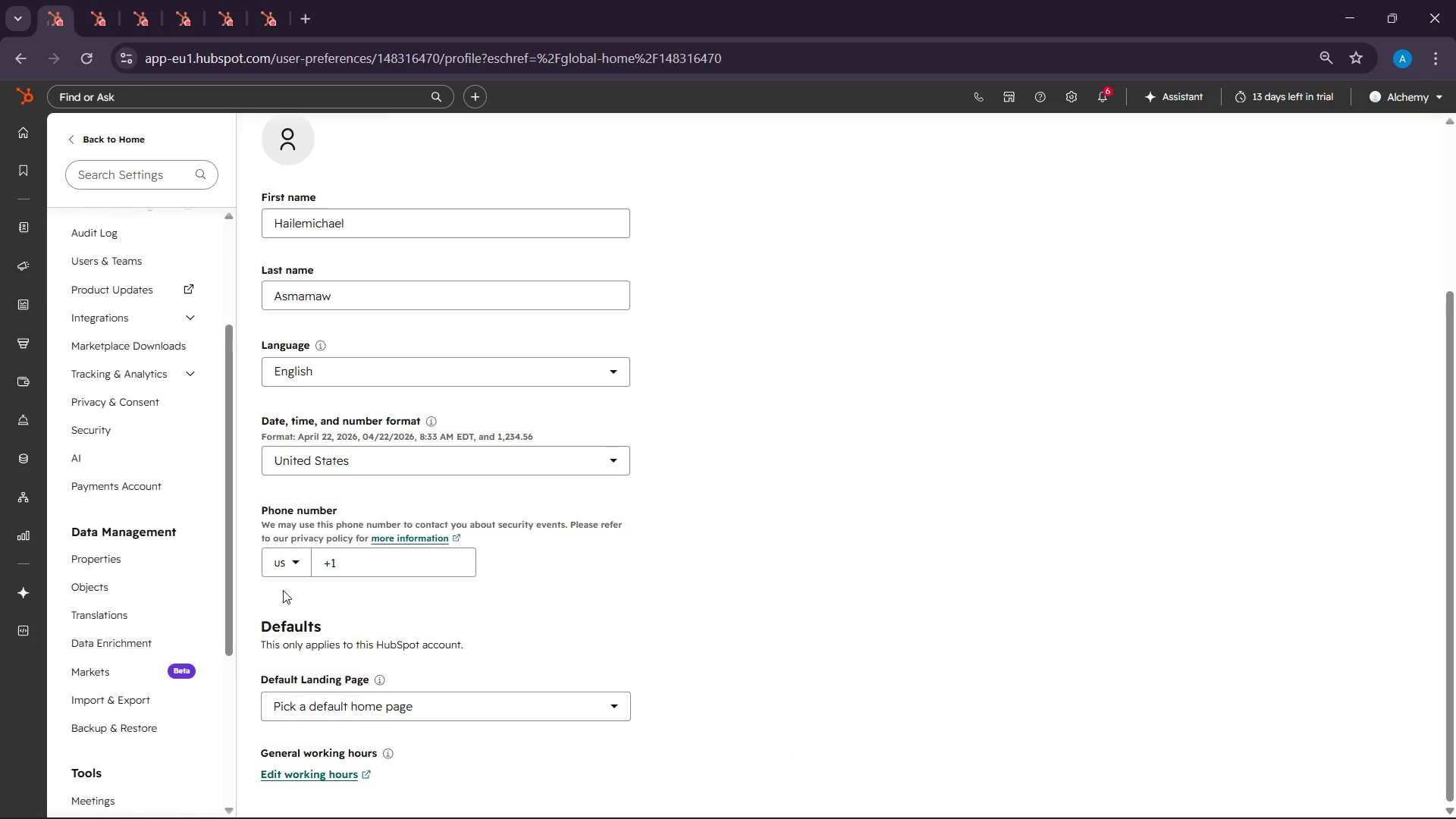 
left_click([110, 570])
 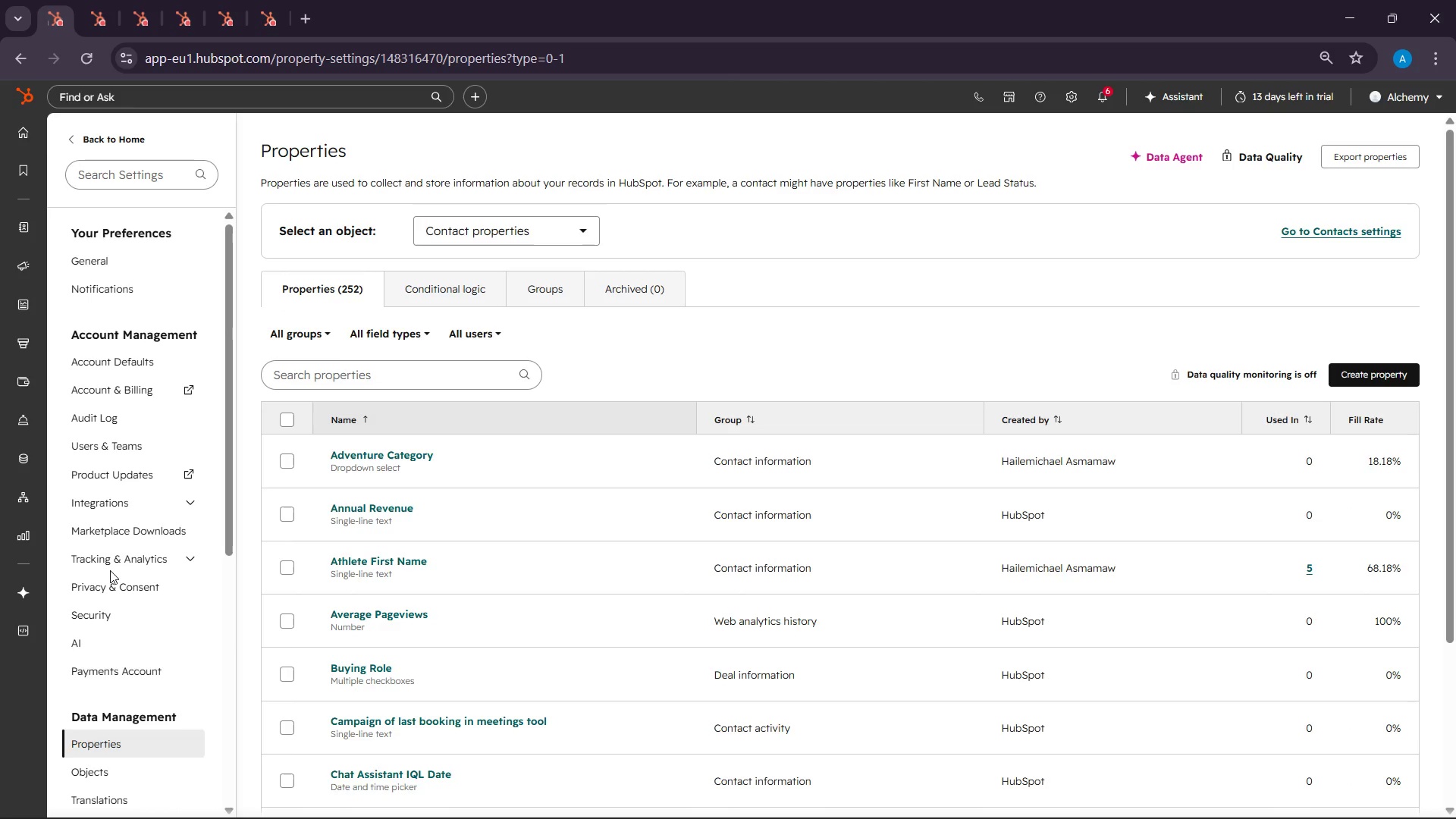 
wait(17.75)
 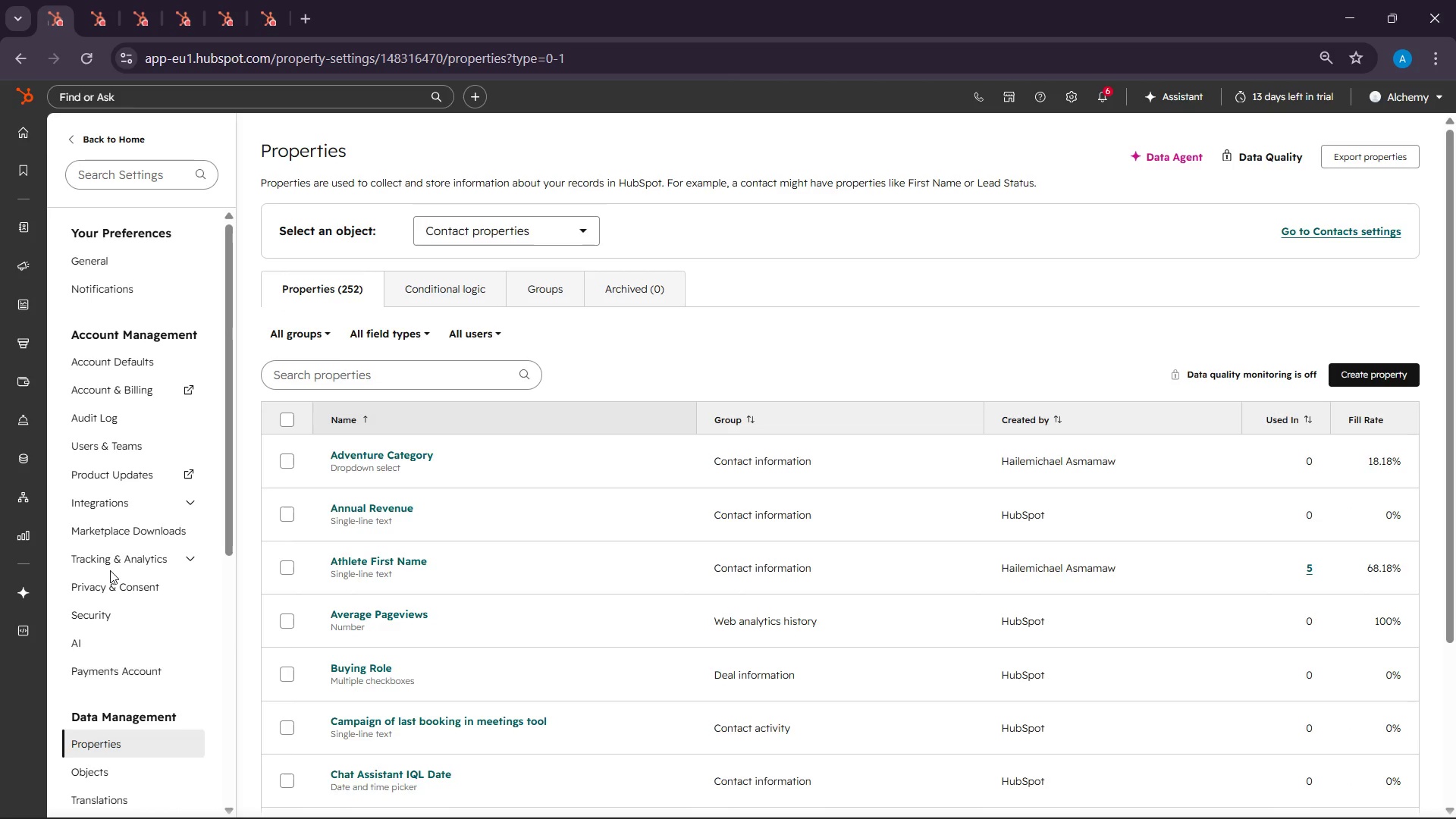 
left_click([1331, 370])
 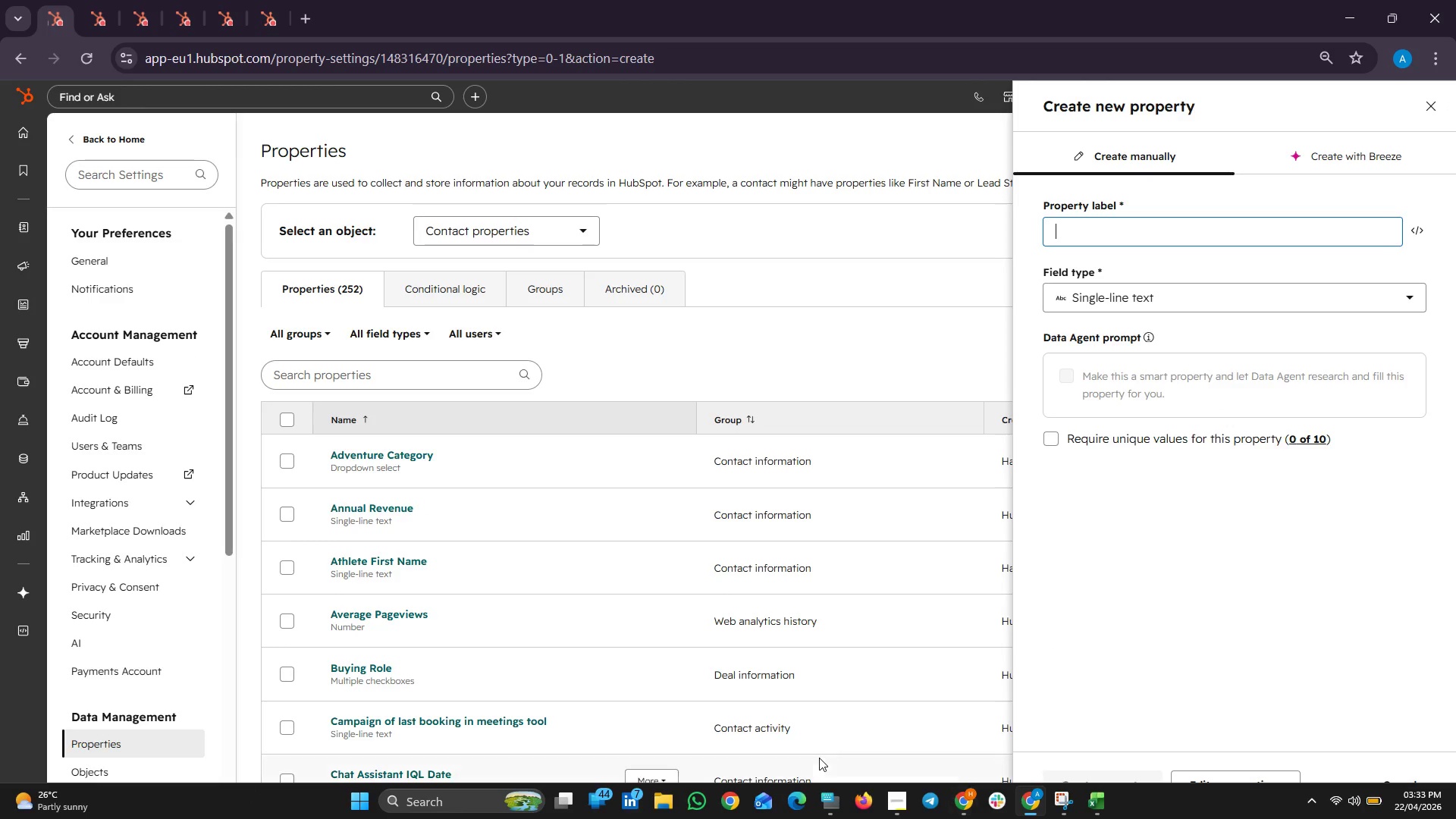 
left_click([902, 806])